 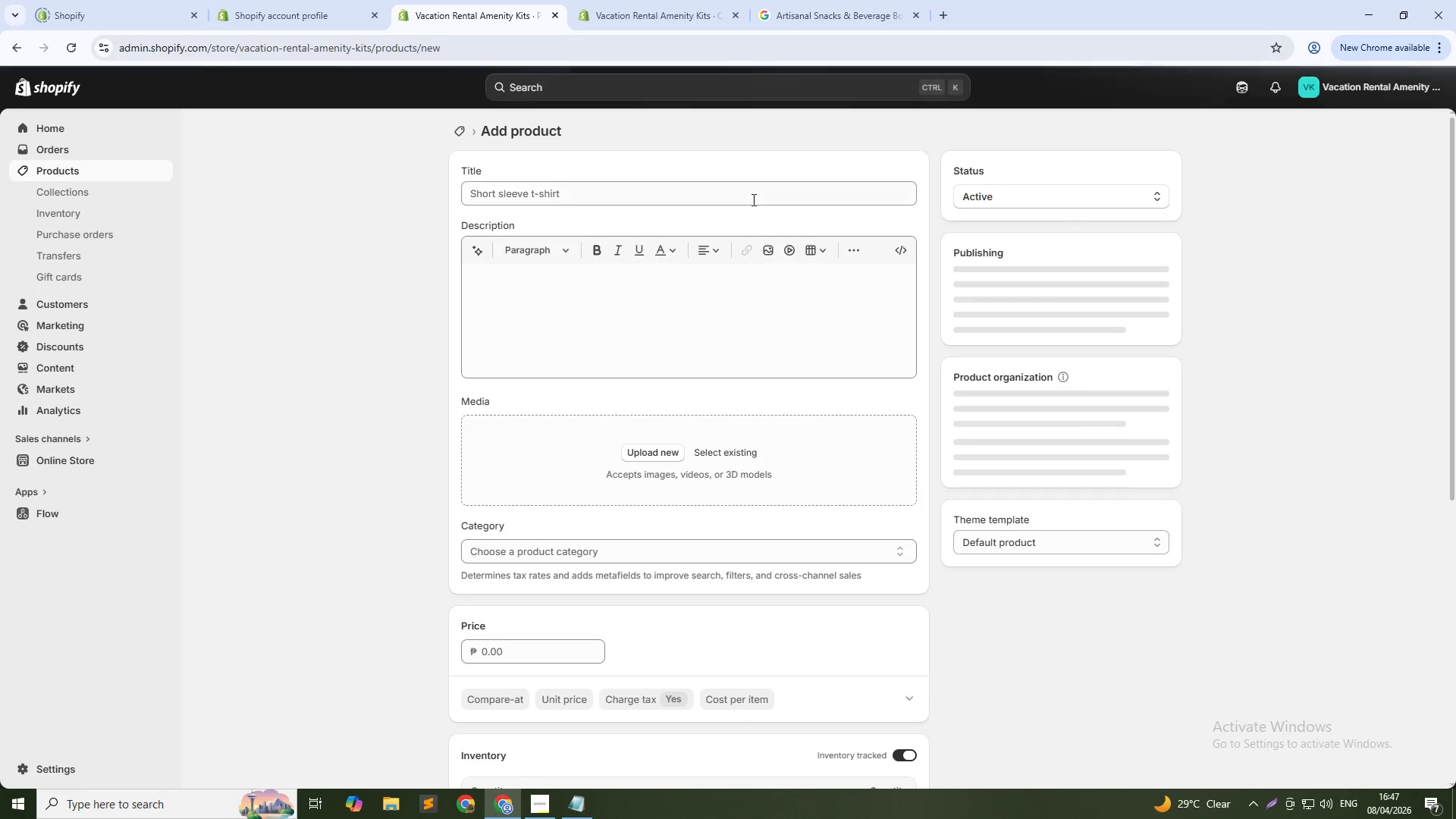 
left_click([755, 197])
 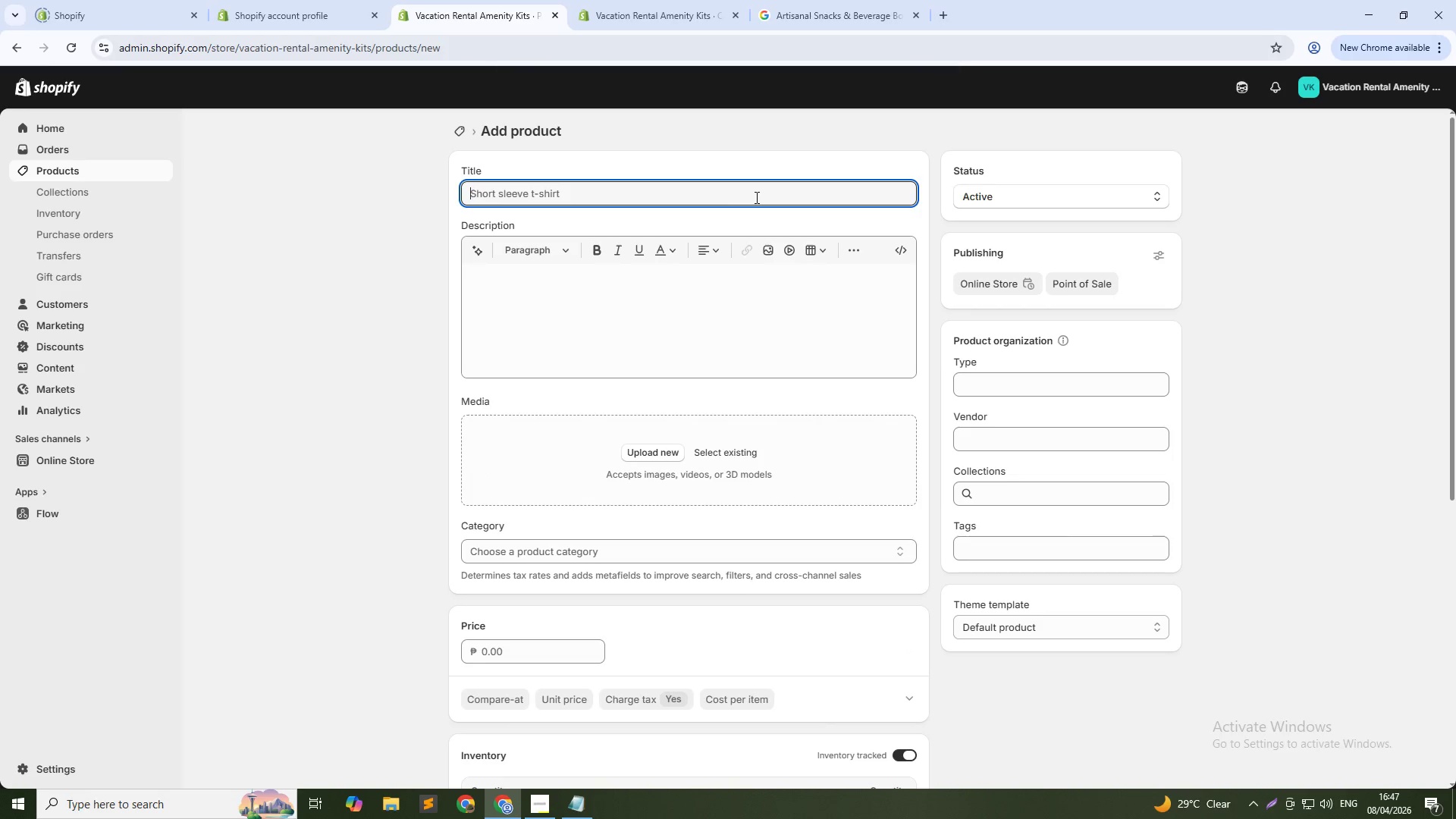 
type(Luxury Spa Welcome Kit)
 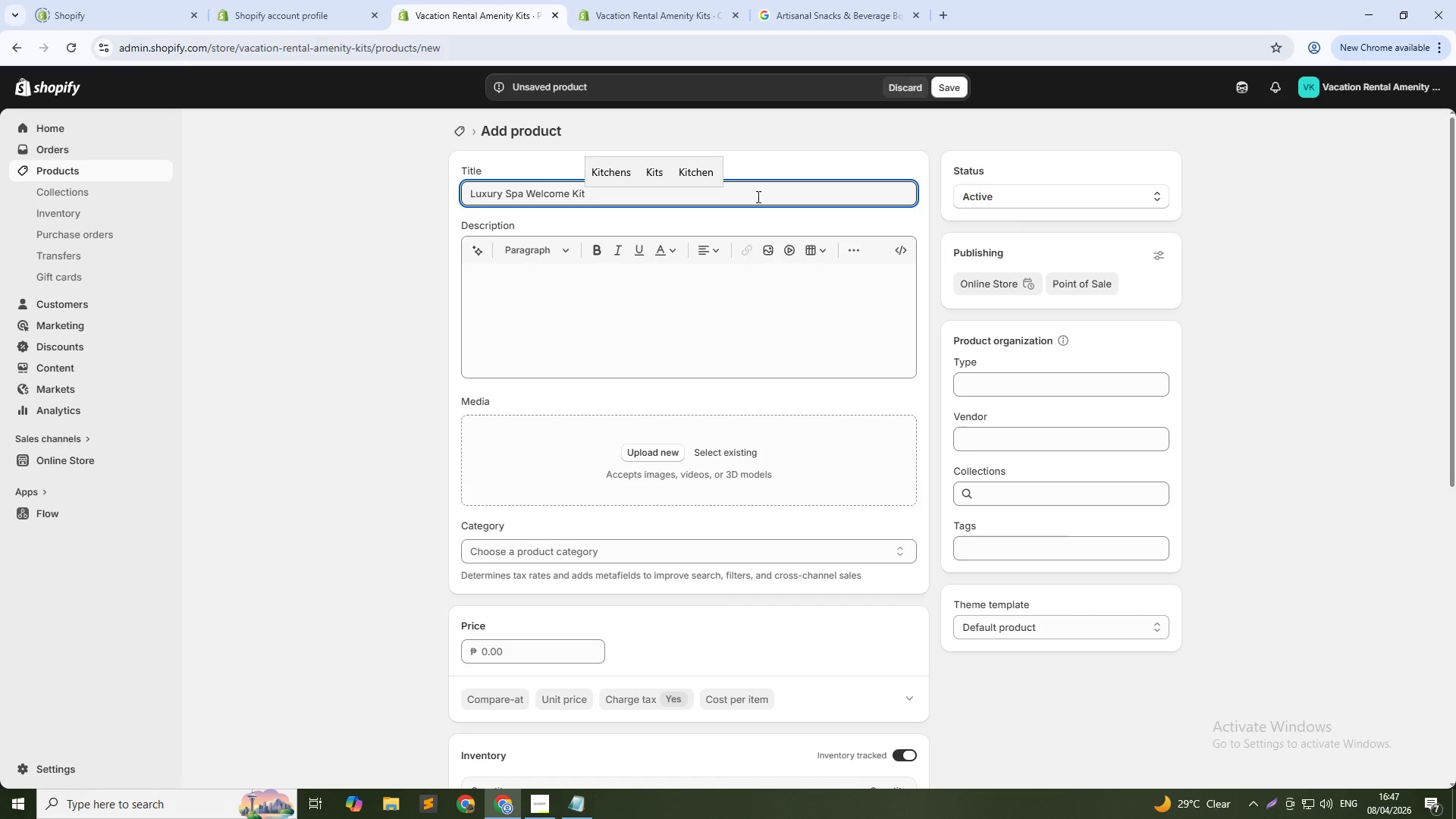 
left_click([717, 282])
 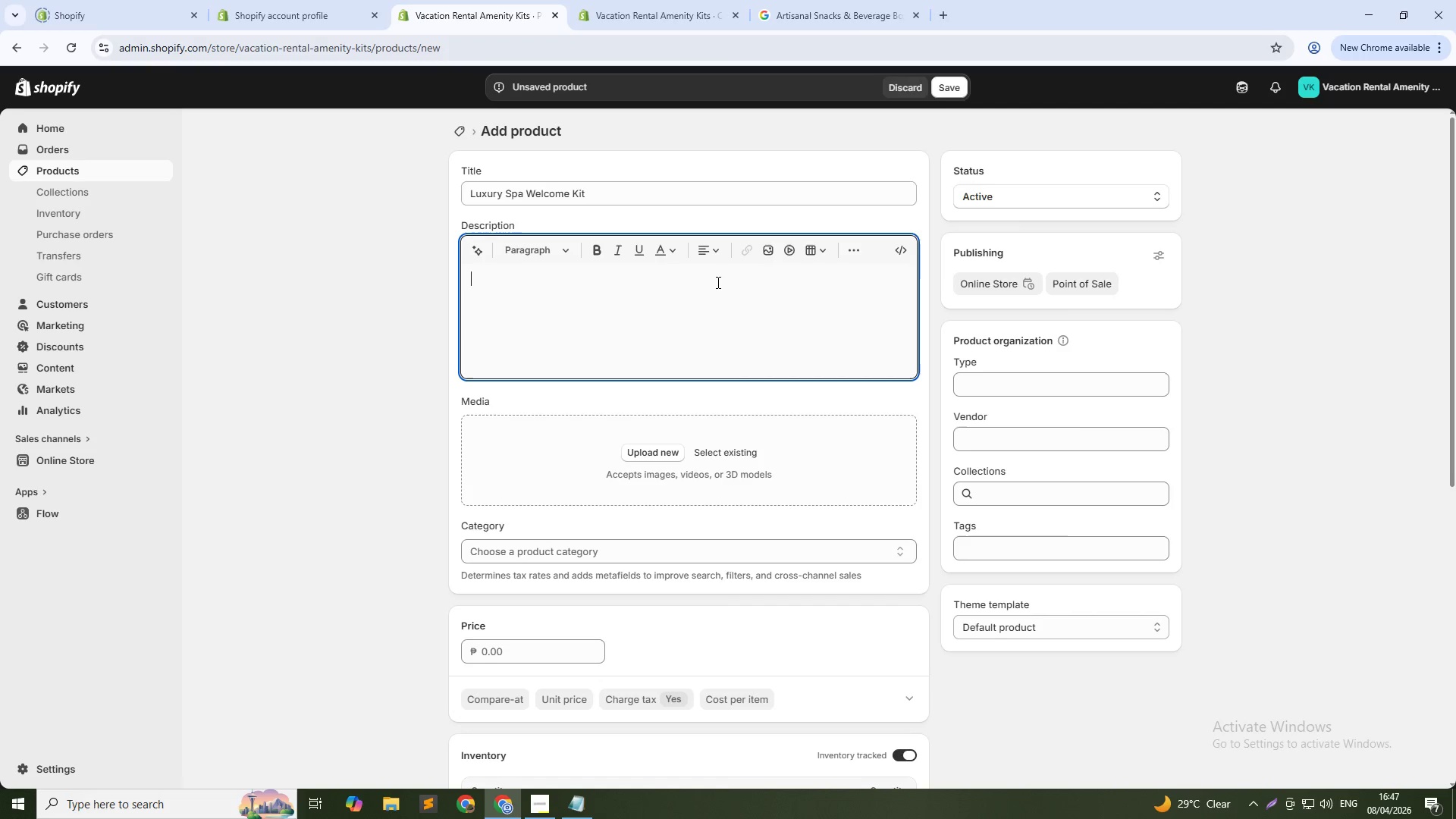 
type(A complete luxury spa-at-home arrival experience. Incudes an organic clay face mask, rosewater facial mist, lavender bath oil, a plush velvet headband )
key(Backspace)
type(, bath crystals, and a handwritten welcome card slot - all a)
key(Backspace)
type(packaged in a reusable branded kraft box with satin ribbon. The dei)
key(Backspace)
type(finitive )
key(Backspace)
type(. )
key(Backspace)
key(Backspace)
type( Platinum guest arrival statement.)
 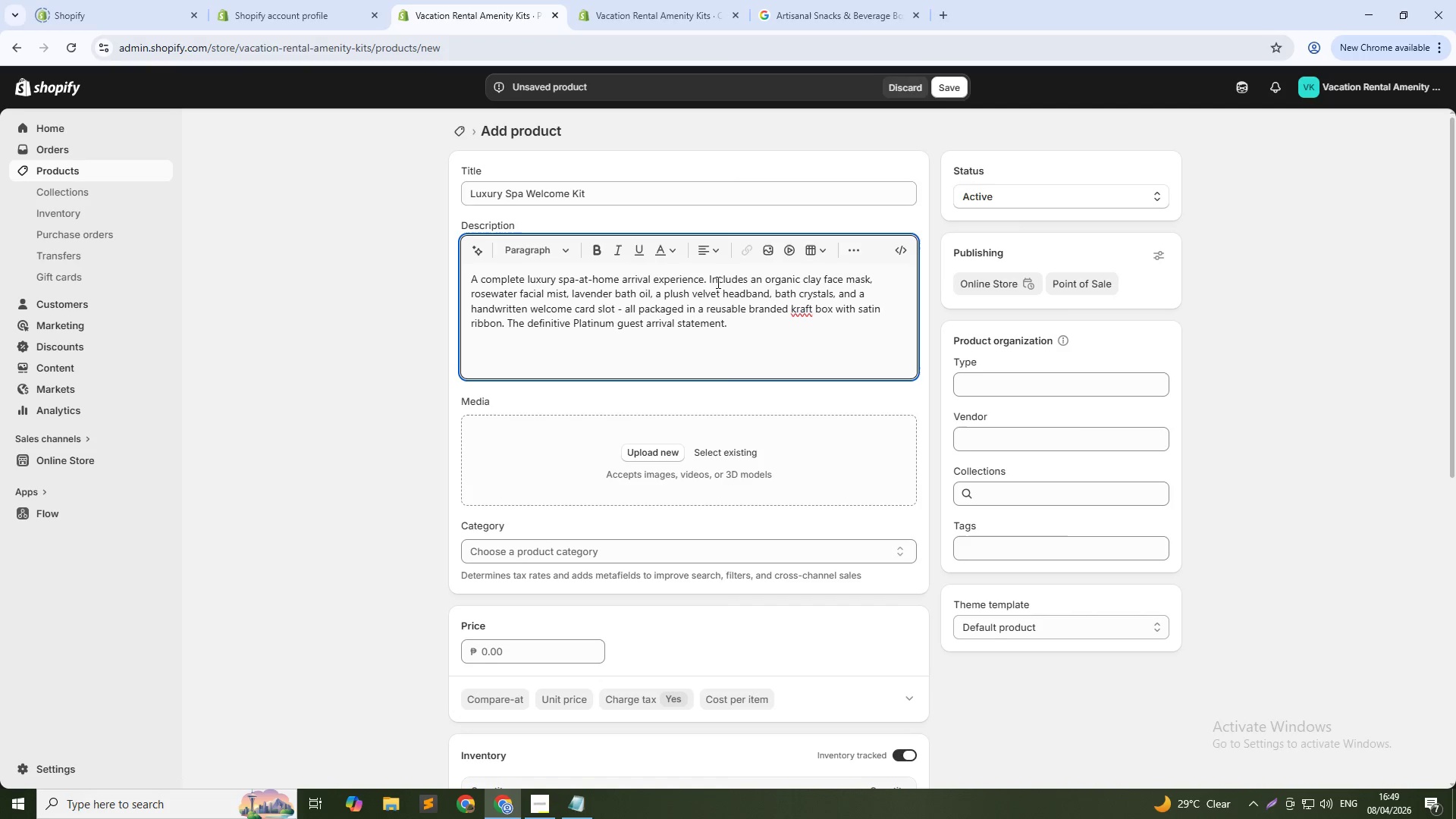 
left_click([1112, 389])
 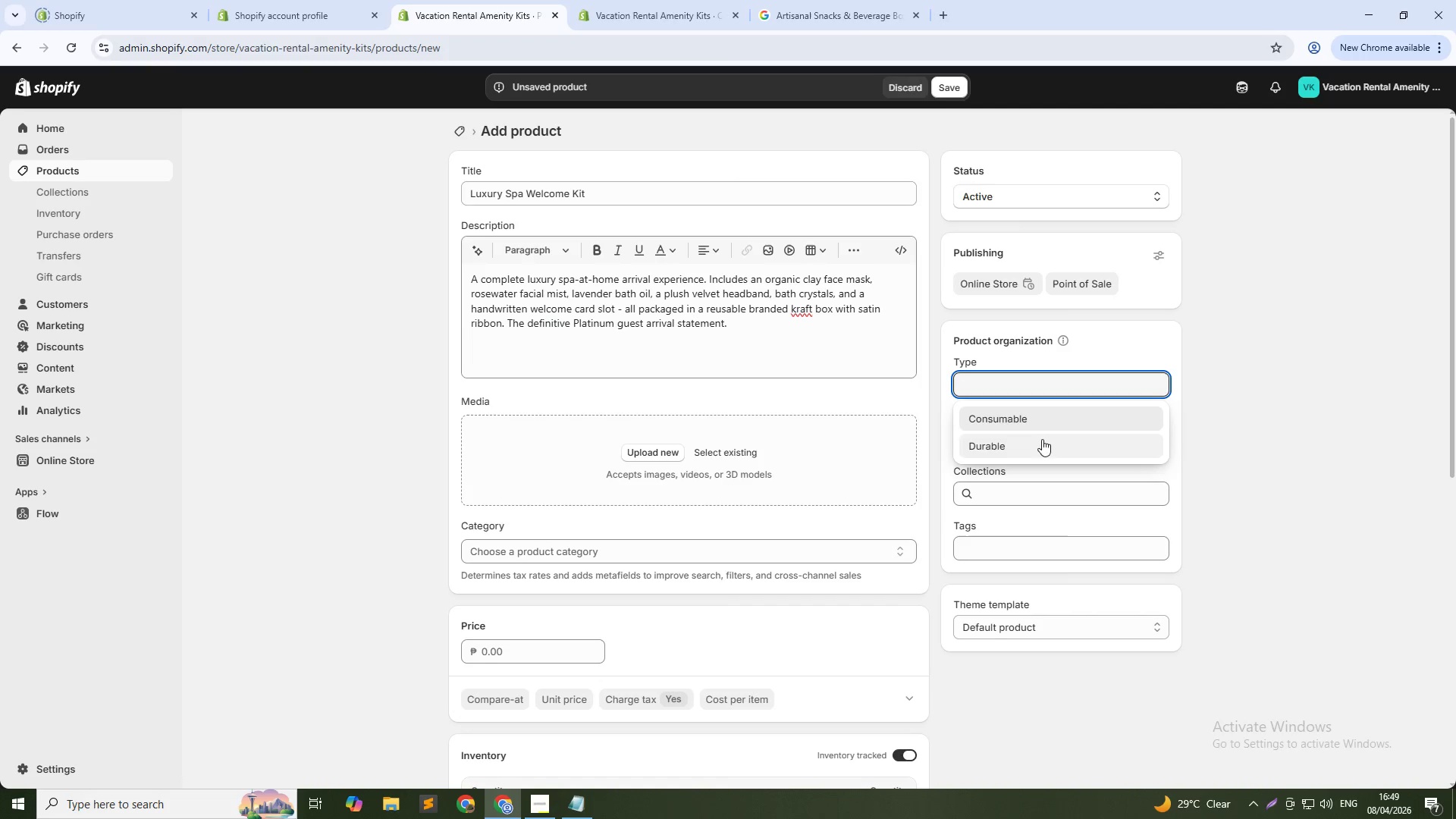 
left_click([1015, 407])
 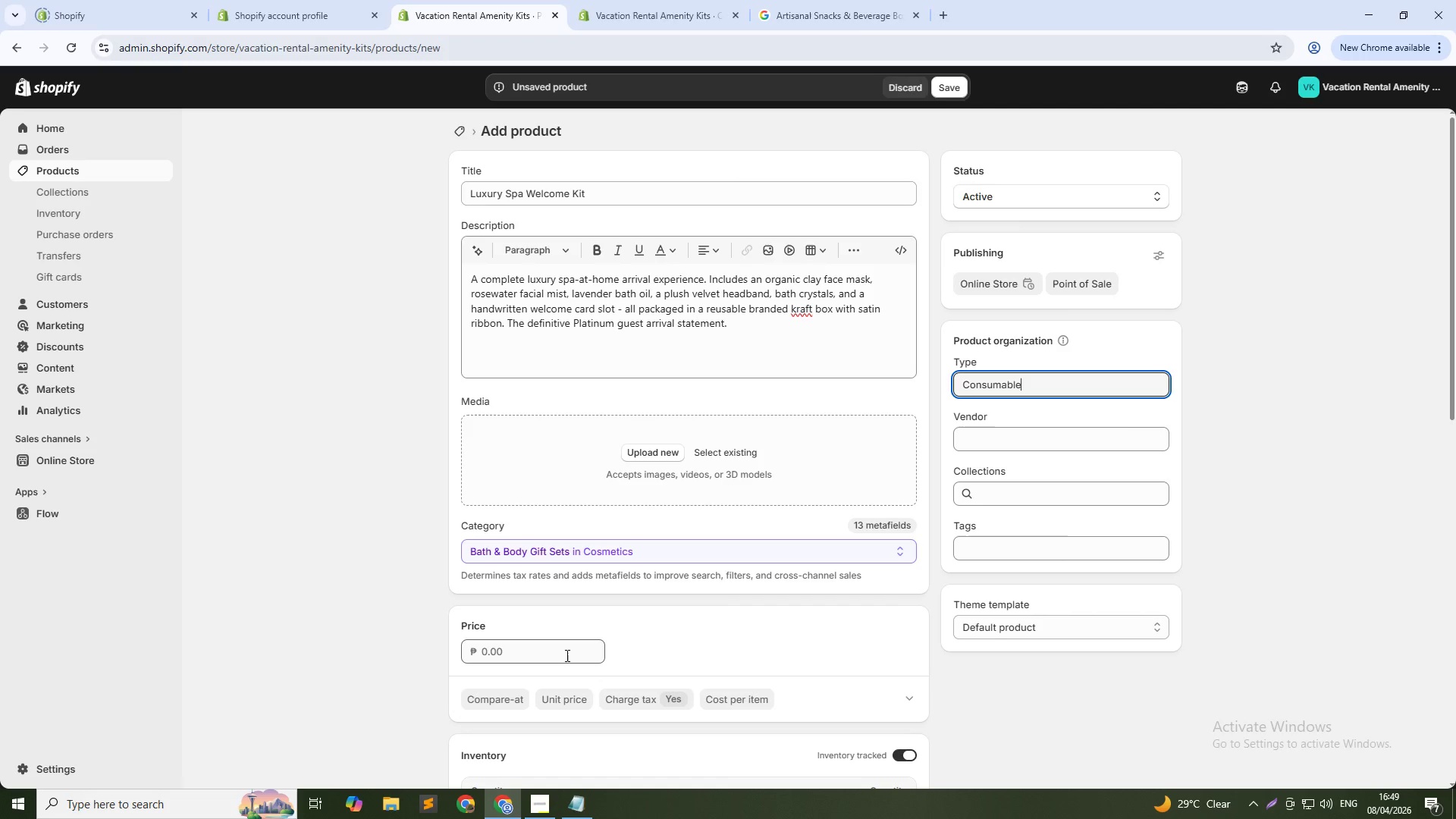 
wait(29.09)
 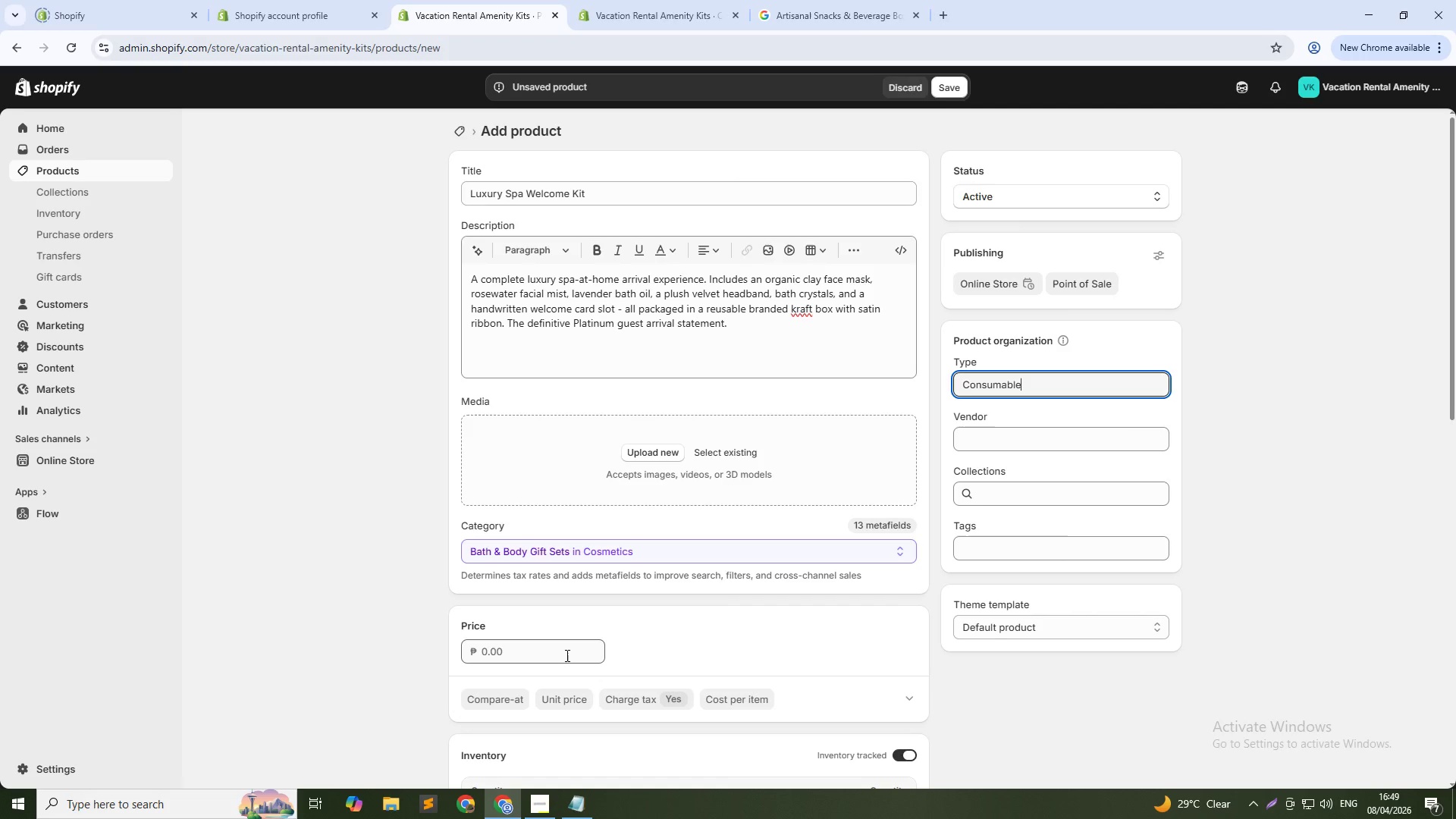 
double_click([566, 655])
 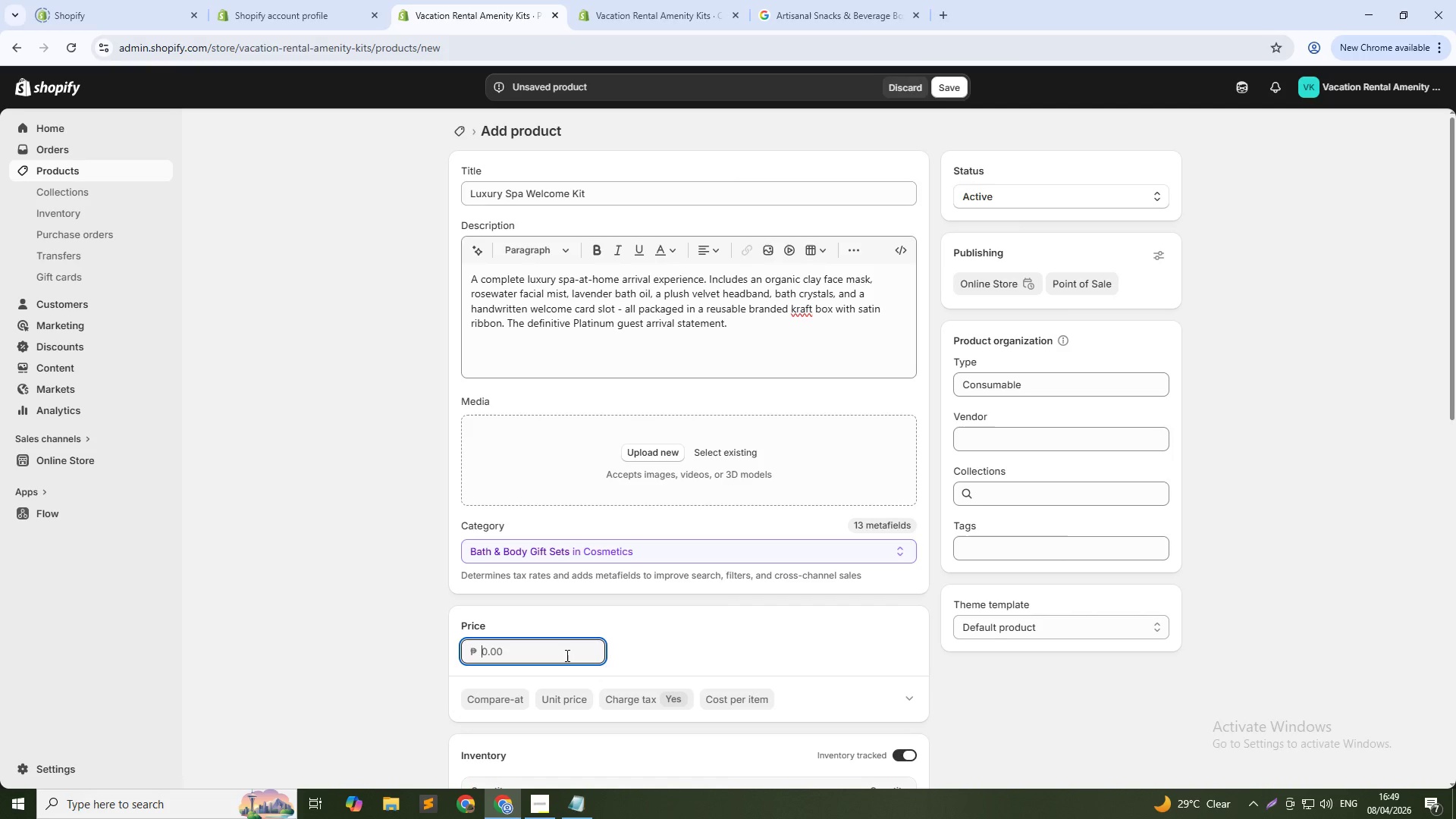 
key(Numpad1)
 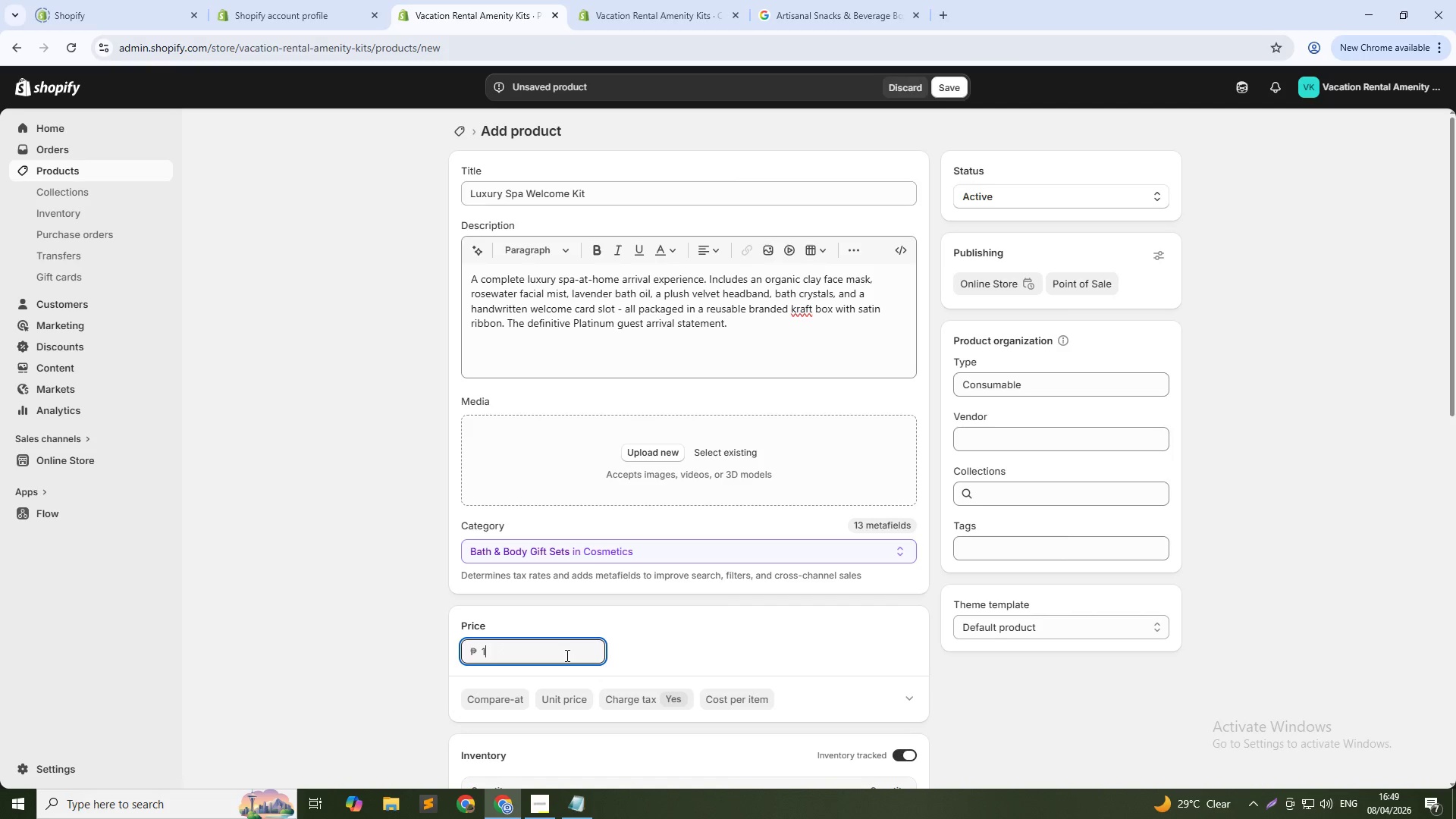 
key(Numpad1)
 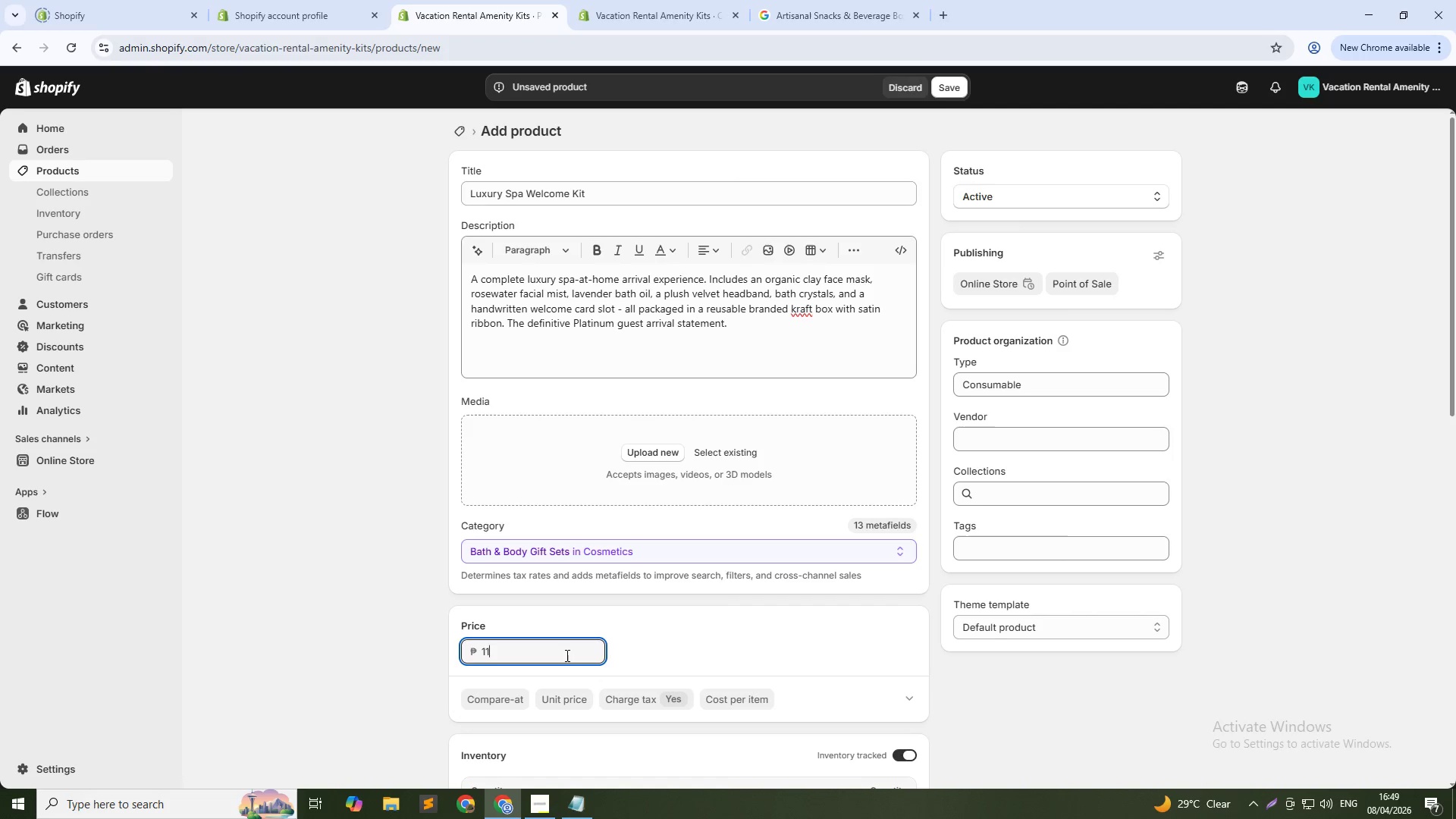 
key(Numpad9)
 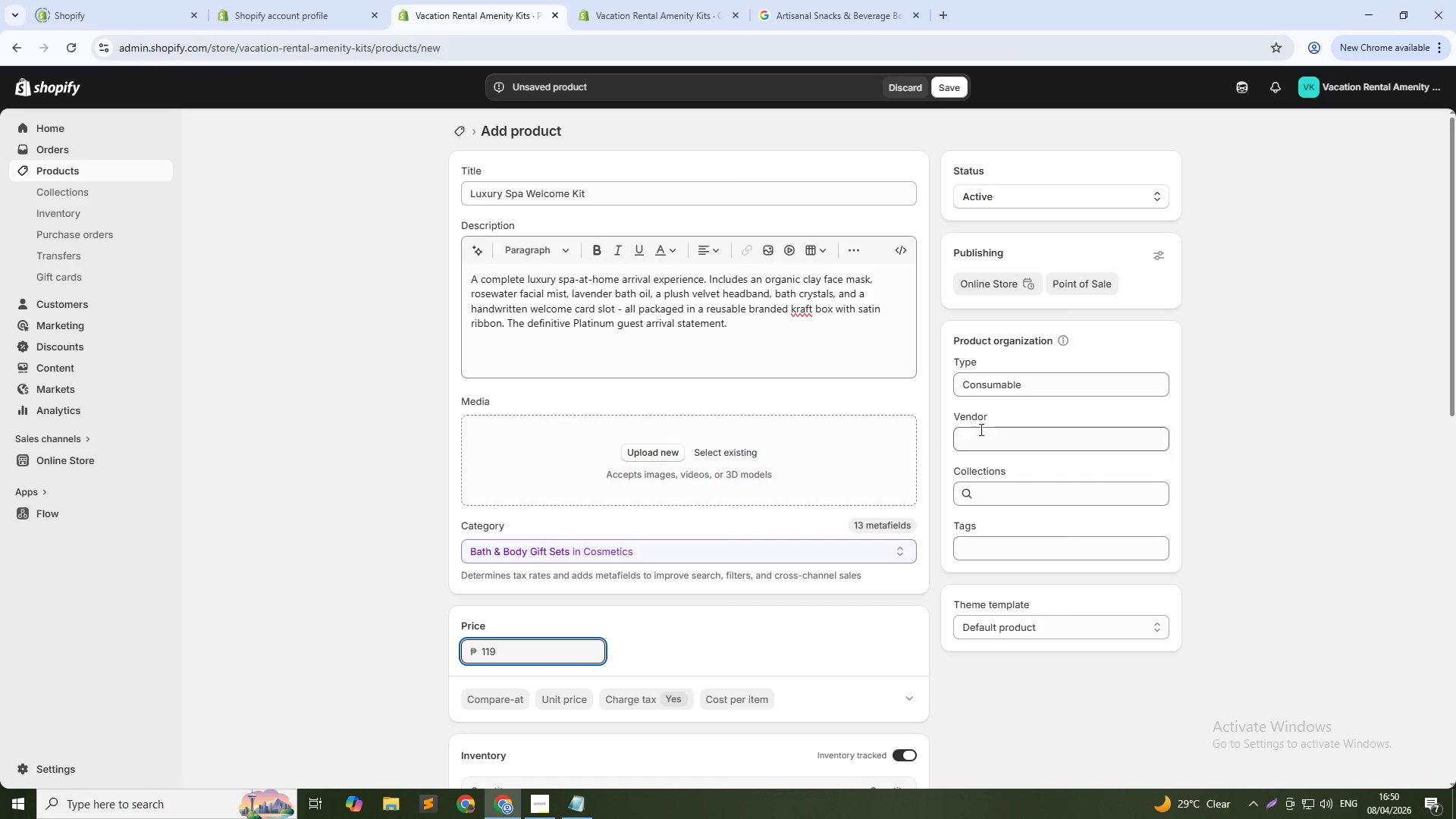 
left_click([1033, 444])
 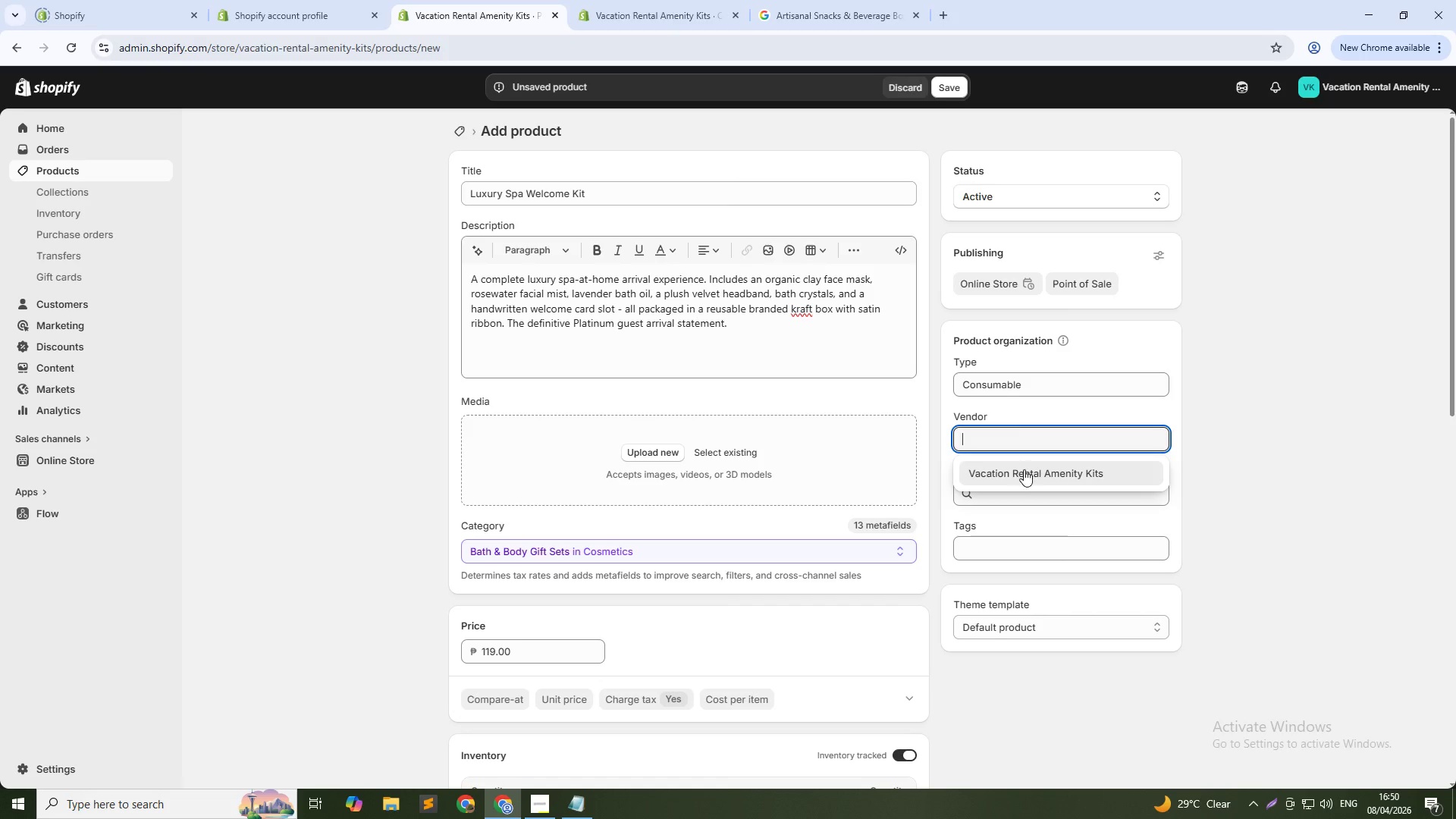 
left_click([1024, 469])
 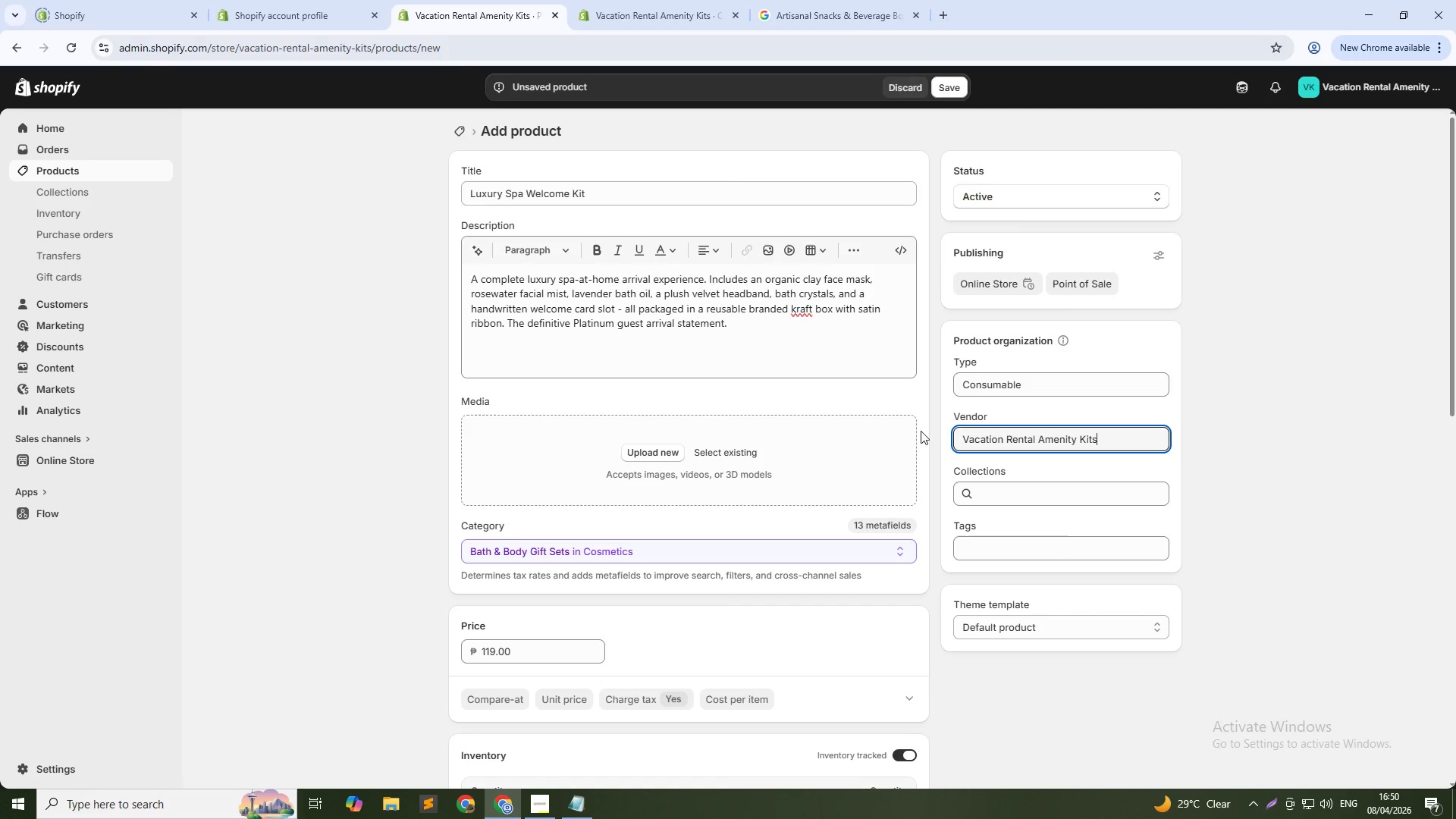 
wait(6.2)
 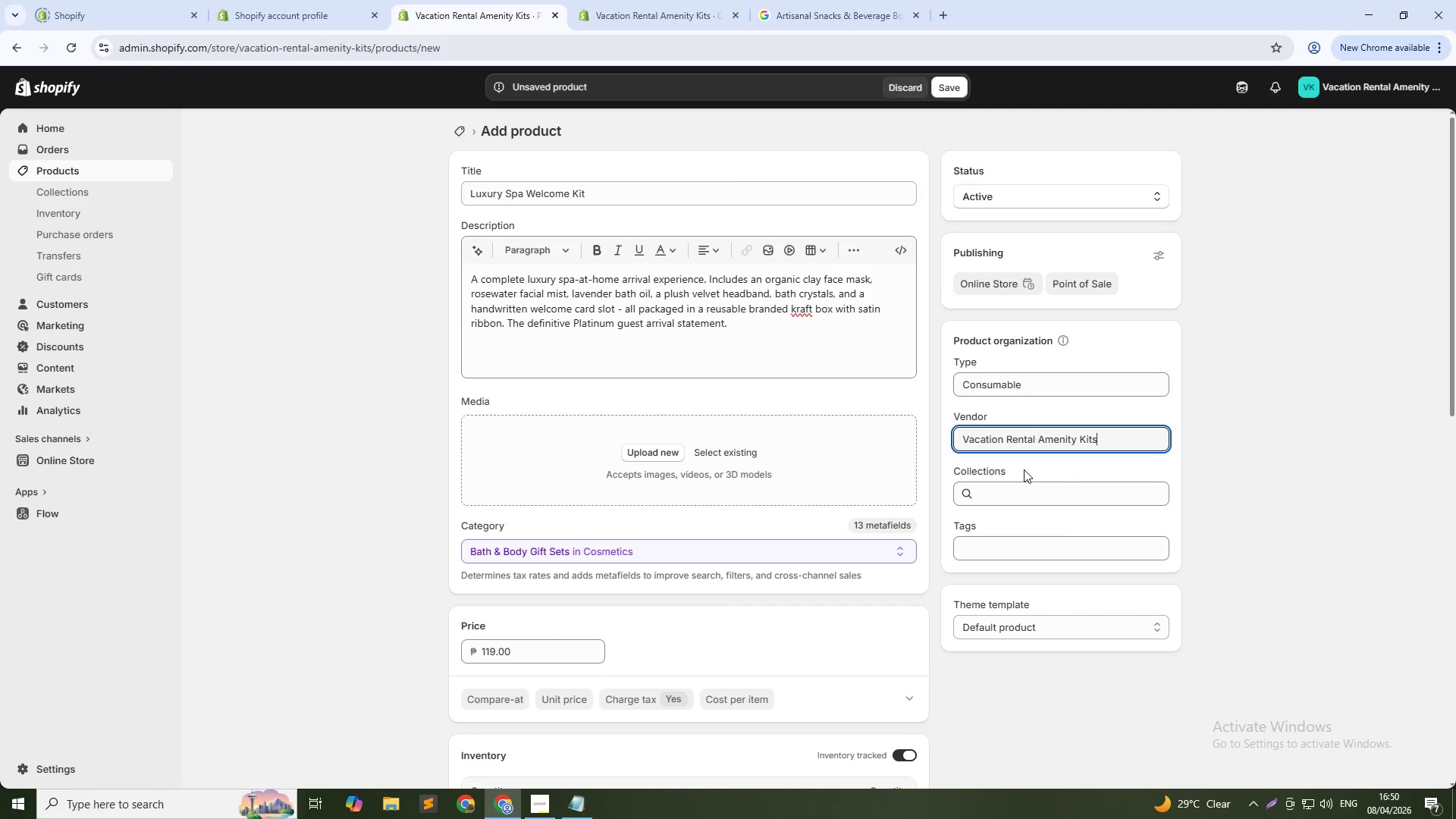 
left_click([1043, 550])
 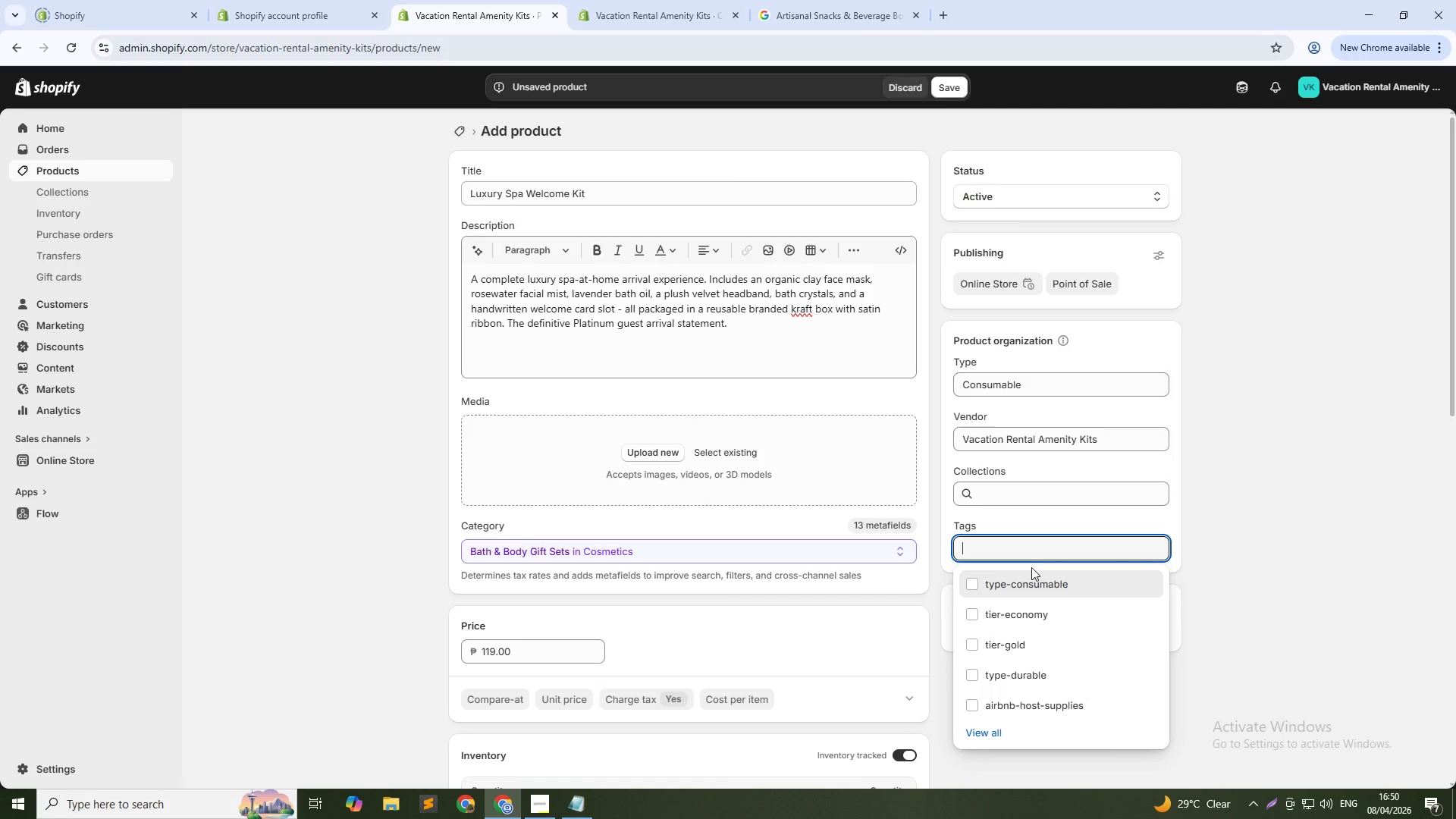 
type(tier-platinum)
 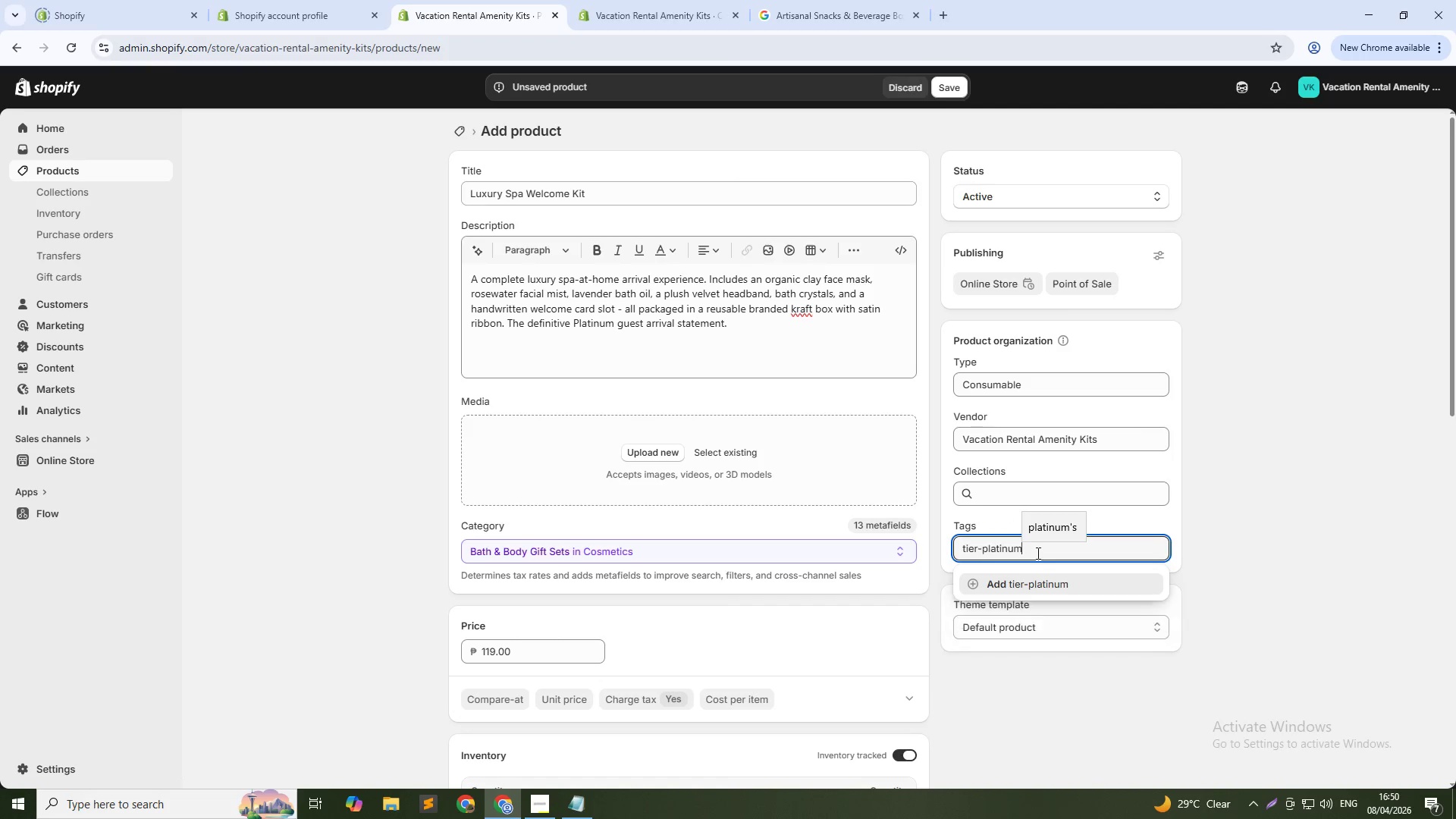 
key(Enter)
 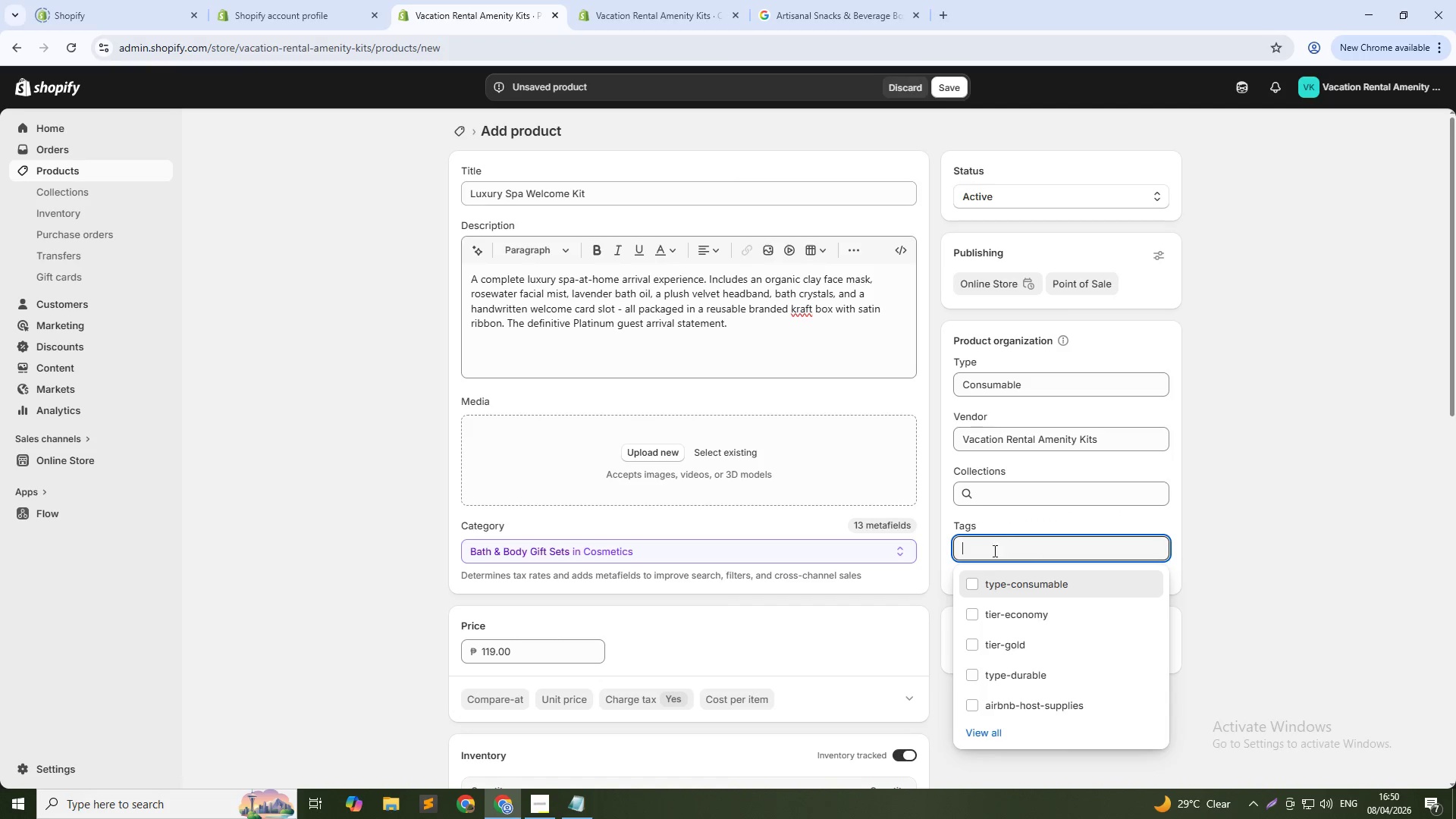 
left_click([973, 584])
 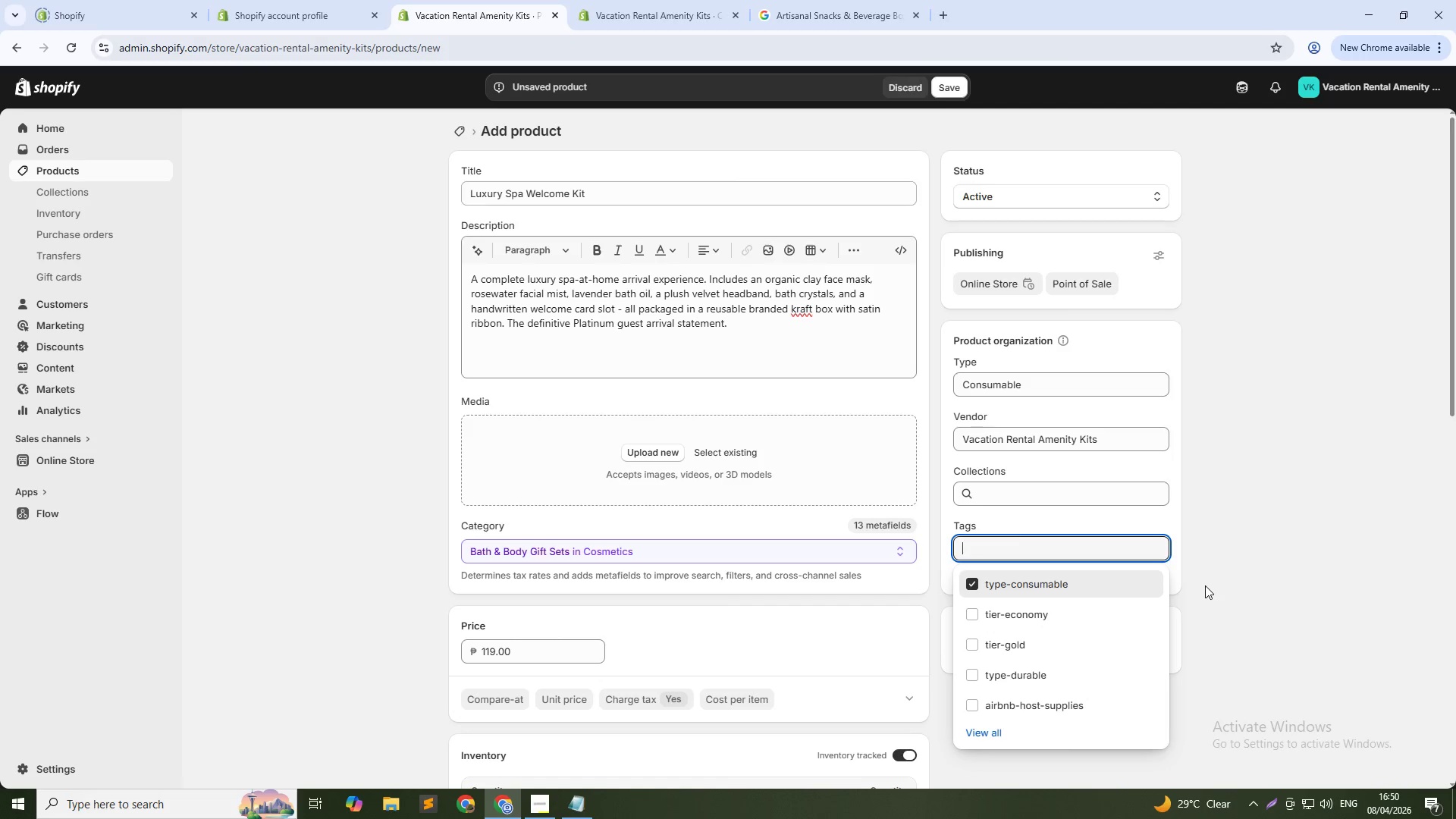 
left_click([1205, 585])
 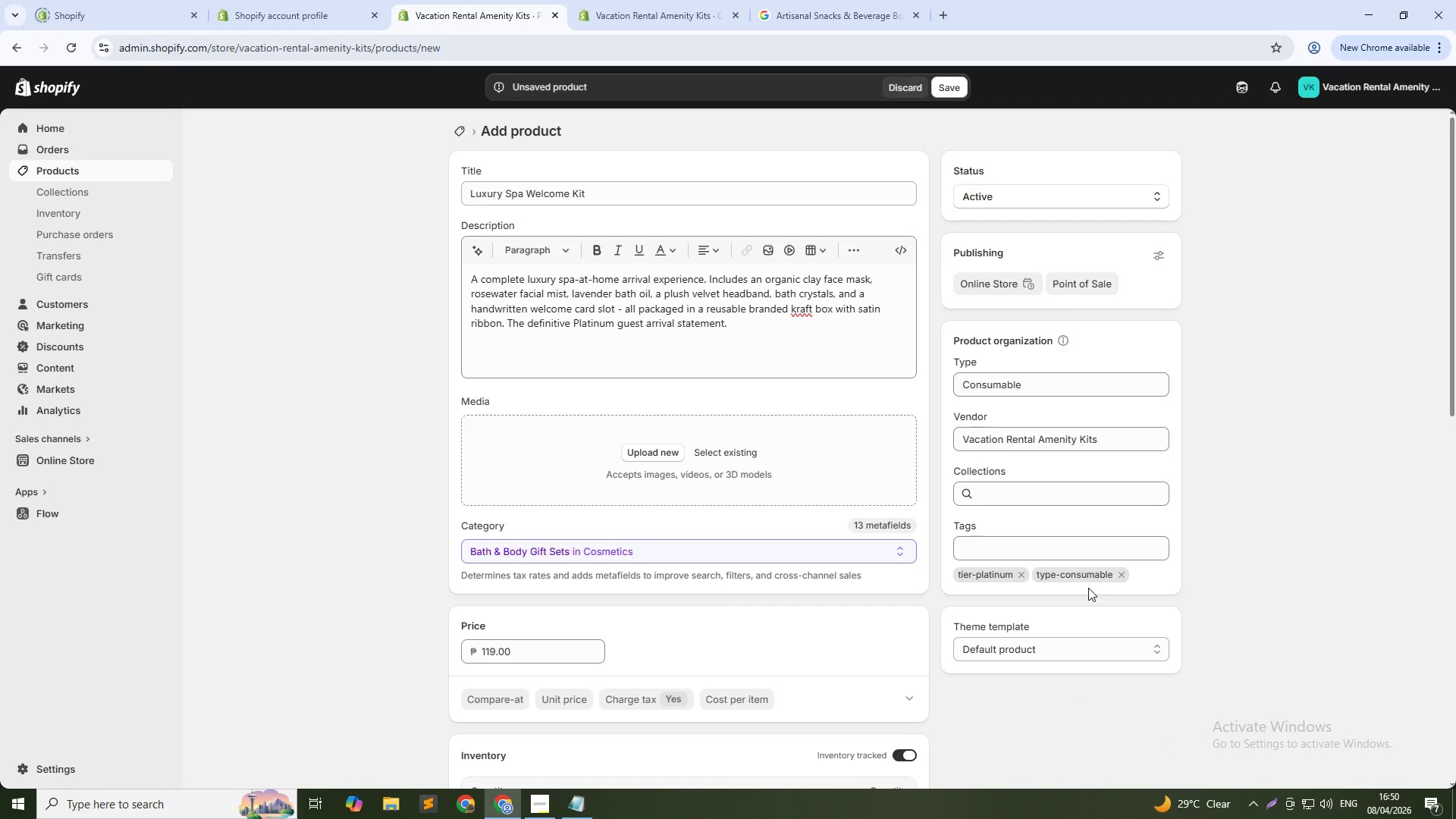 
wait(6.92)
 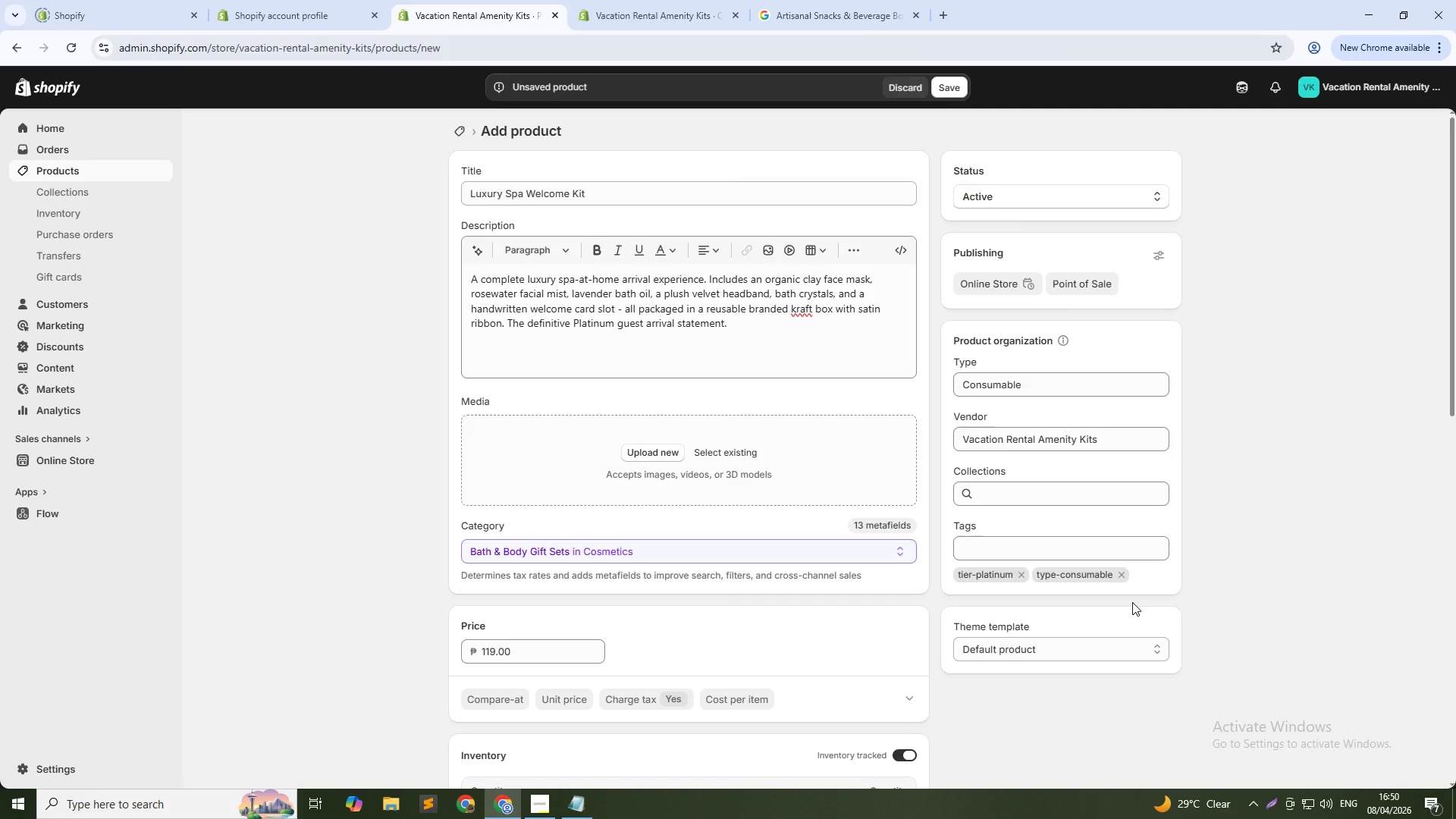 
left_click([728, 455])
 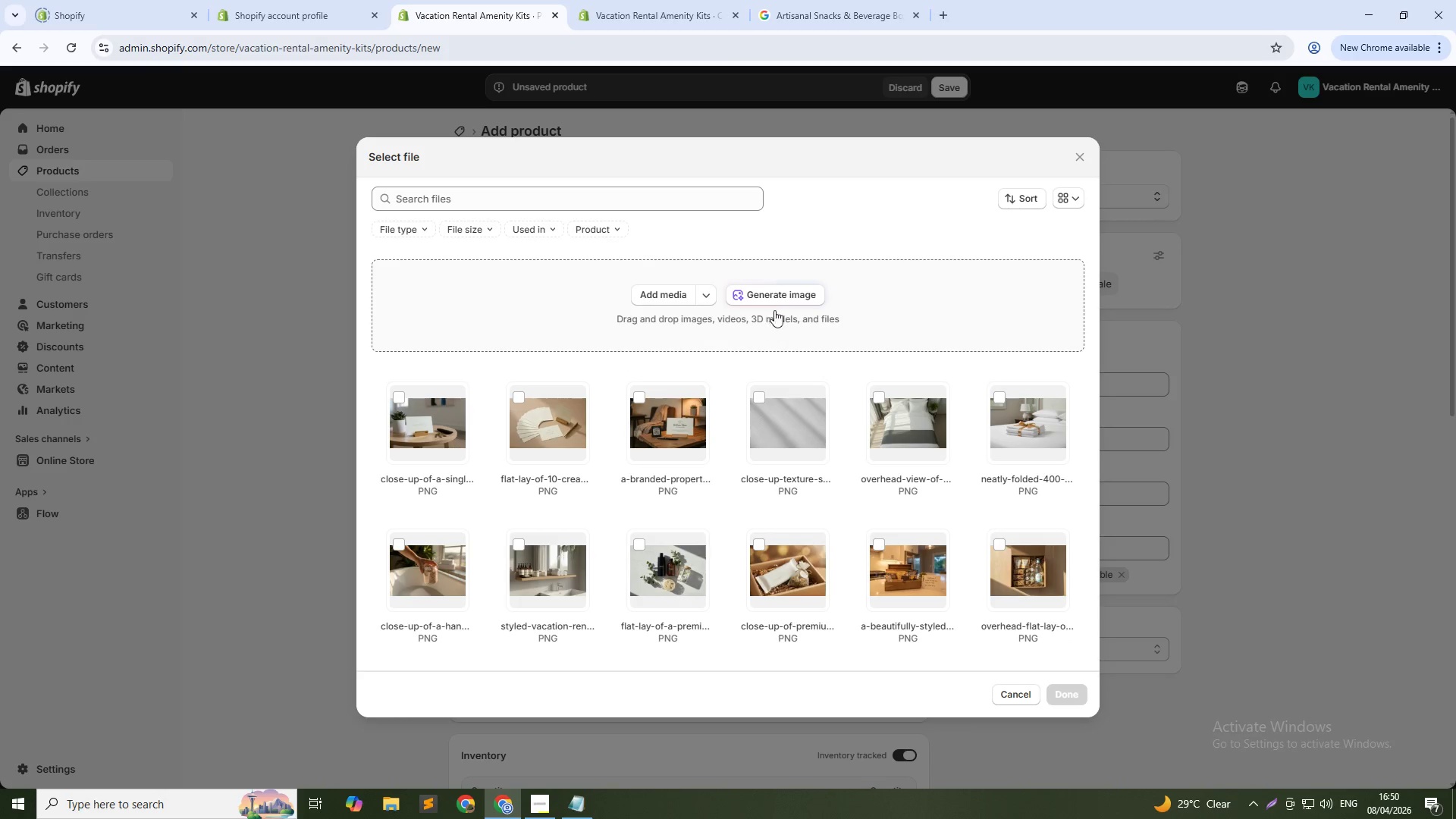 
left_click([774, 299])
 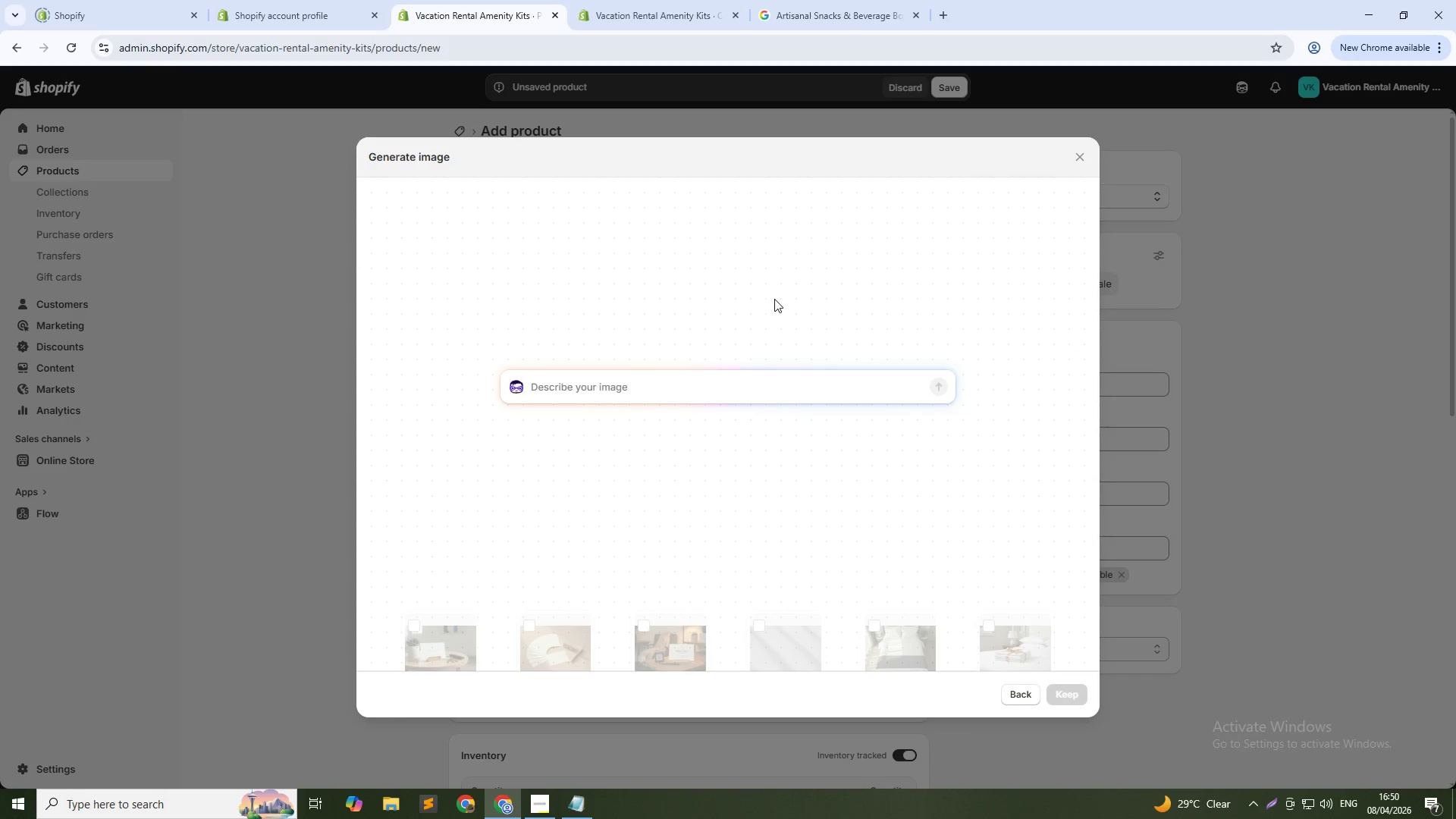 
type(Overhead flat lay of a luxury spa welcome kit in an open branded kraft)
 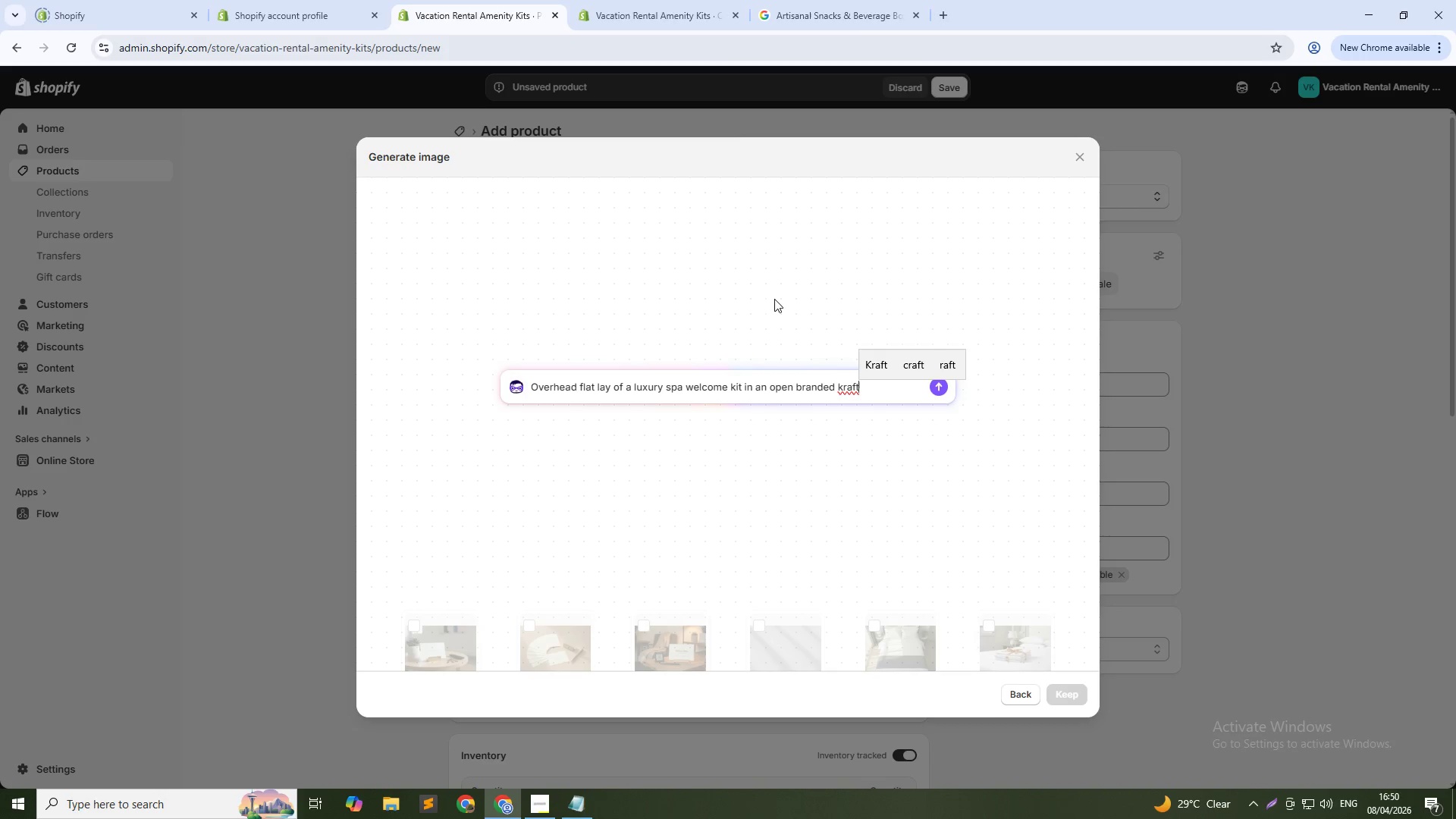 
type( box)
 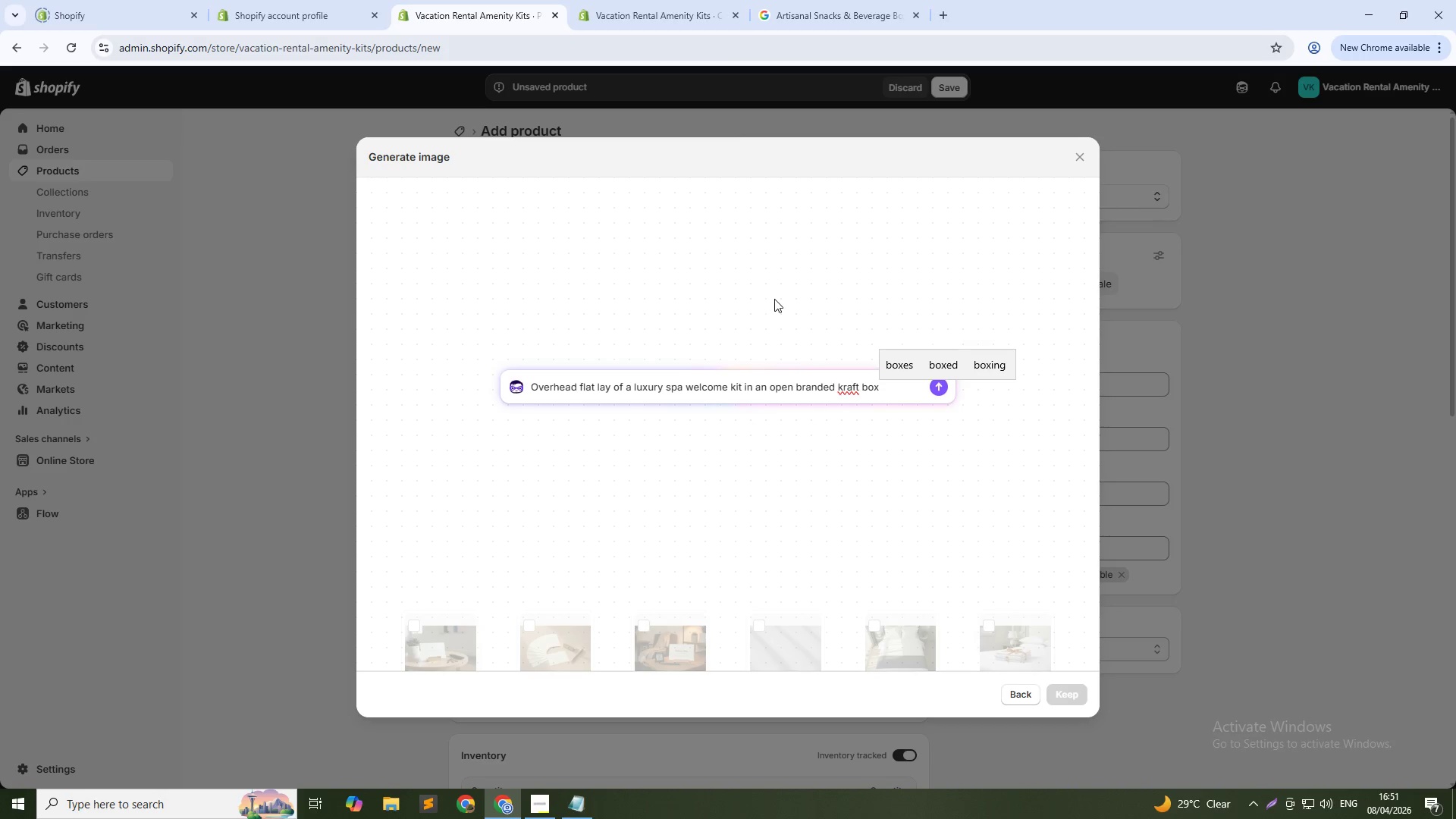 
wait(10.39)
 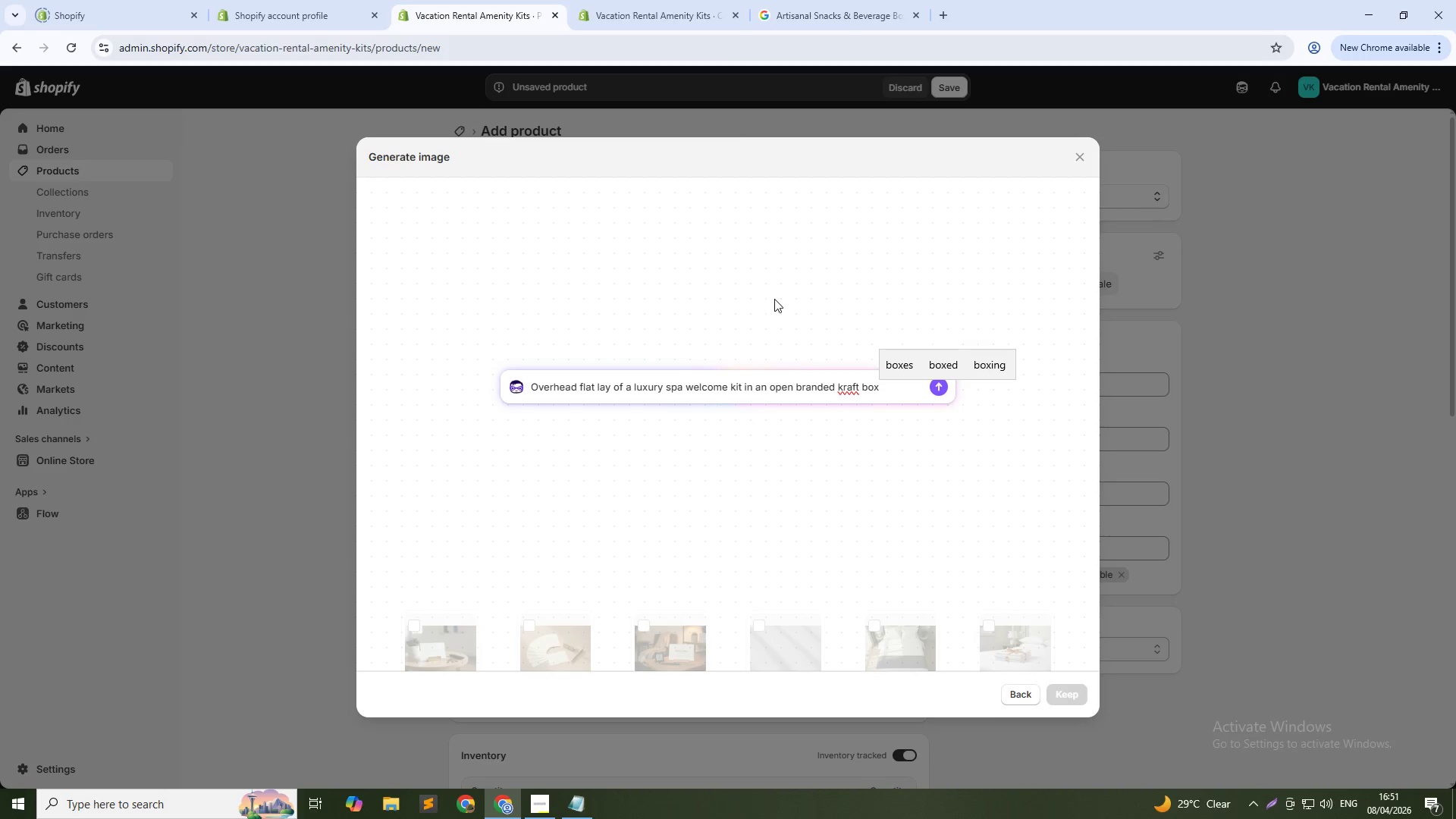 
type( - organic face mask puch, rose )
 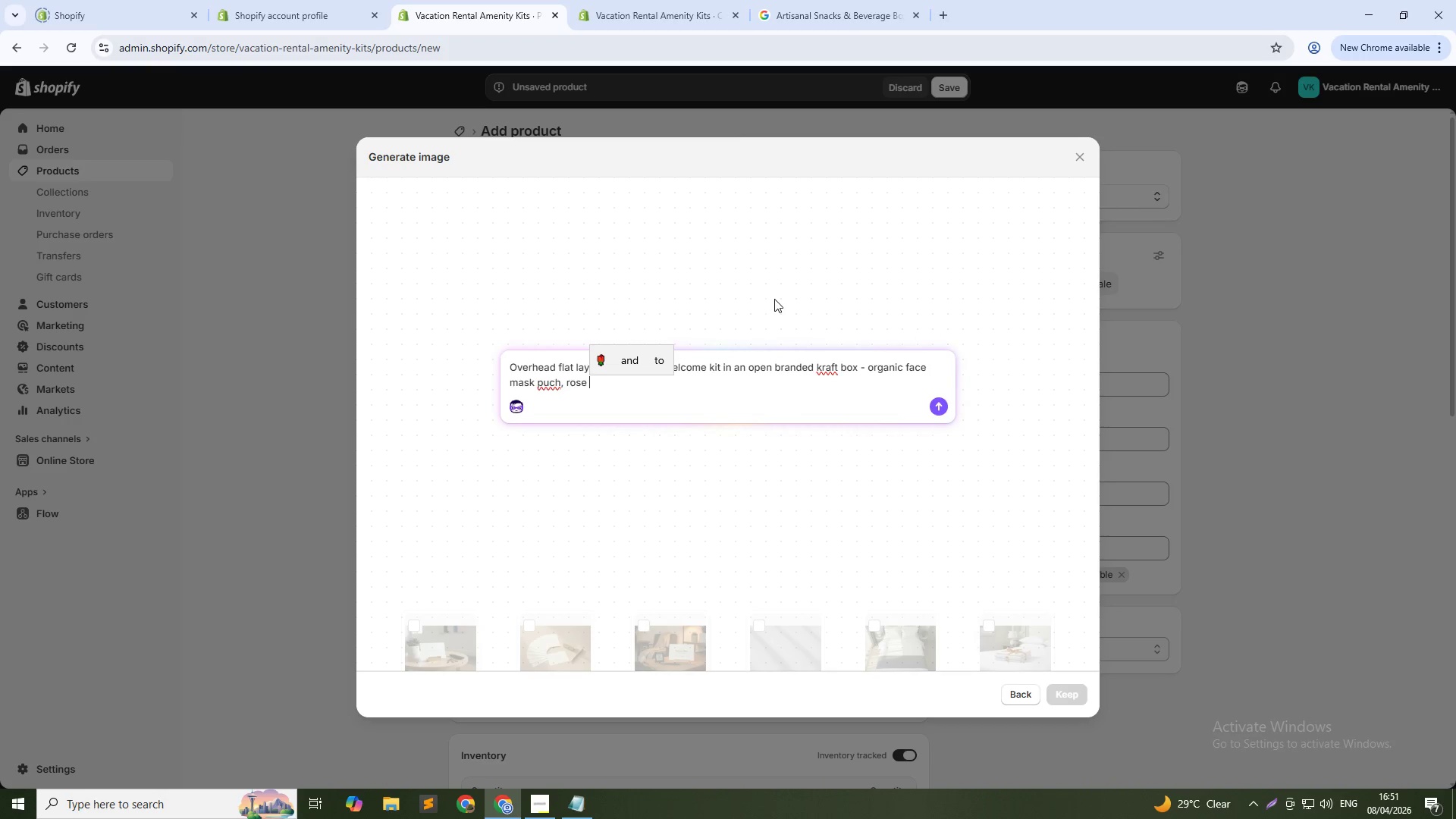 
left_click([647, 0])
 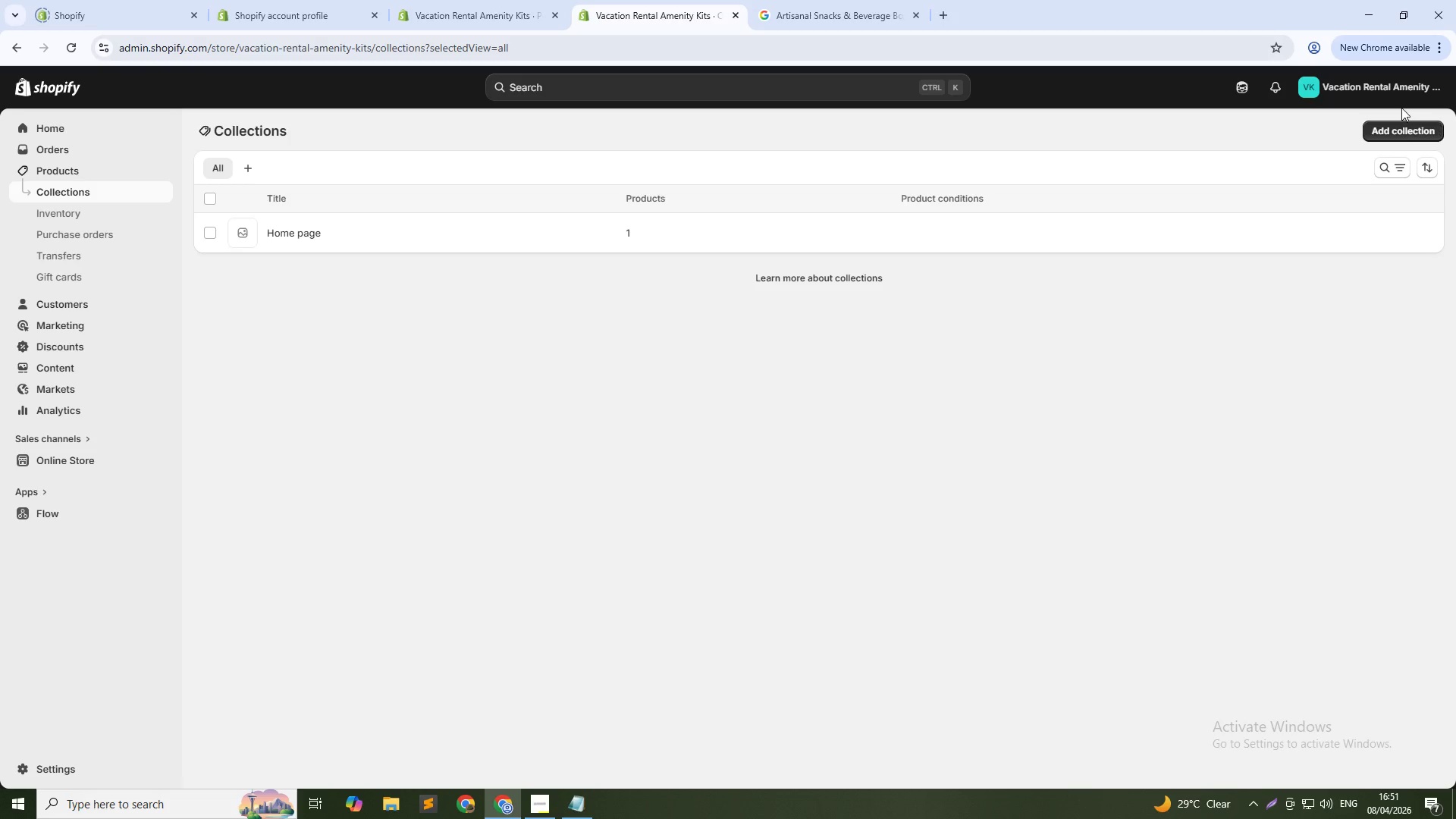 
left_click([1400, 123])
 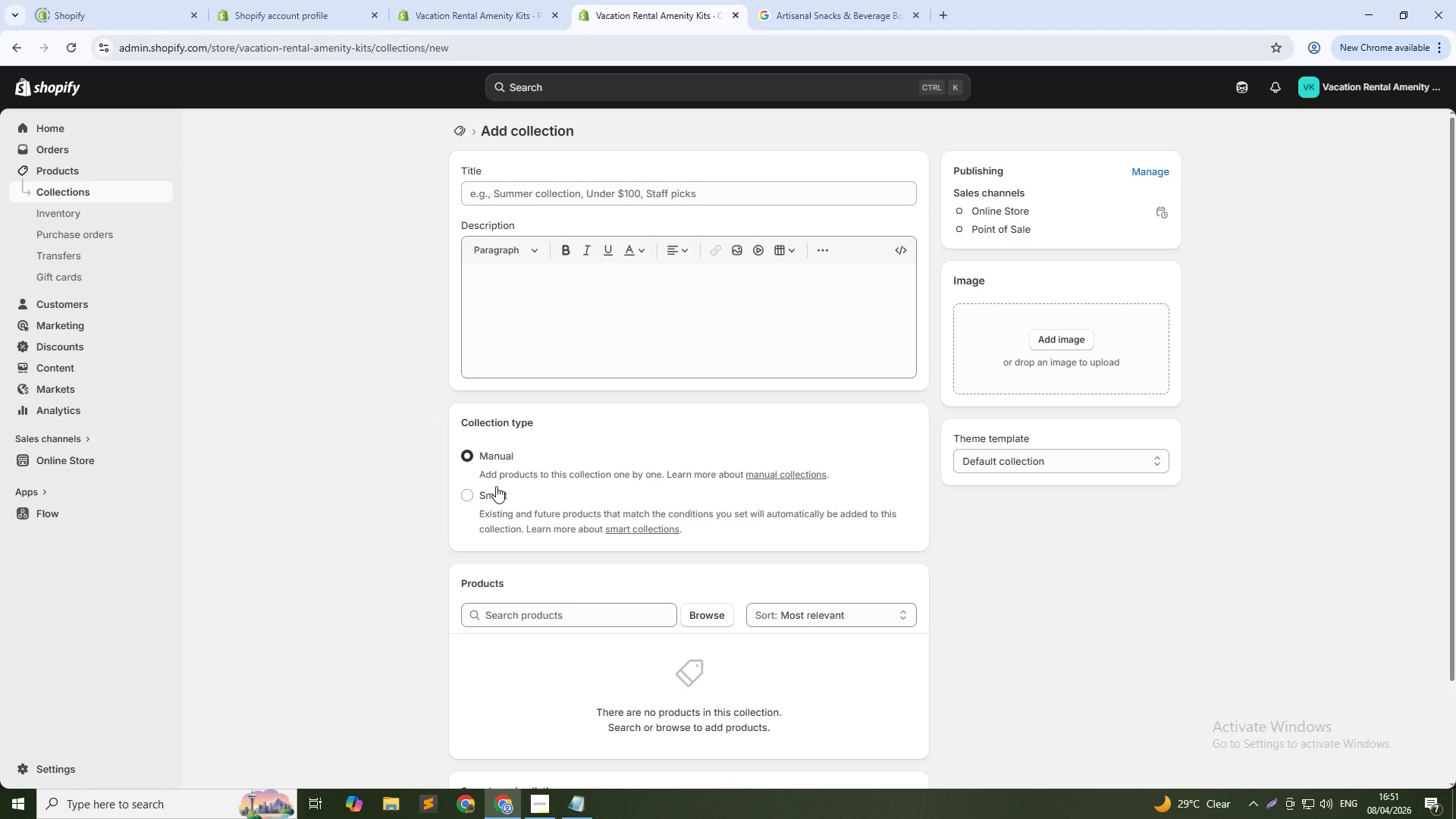 
wait(7.75)
 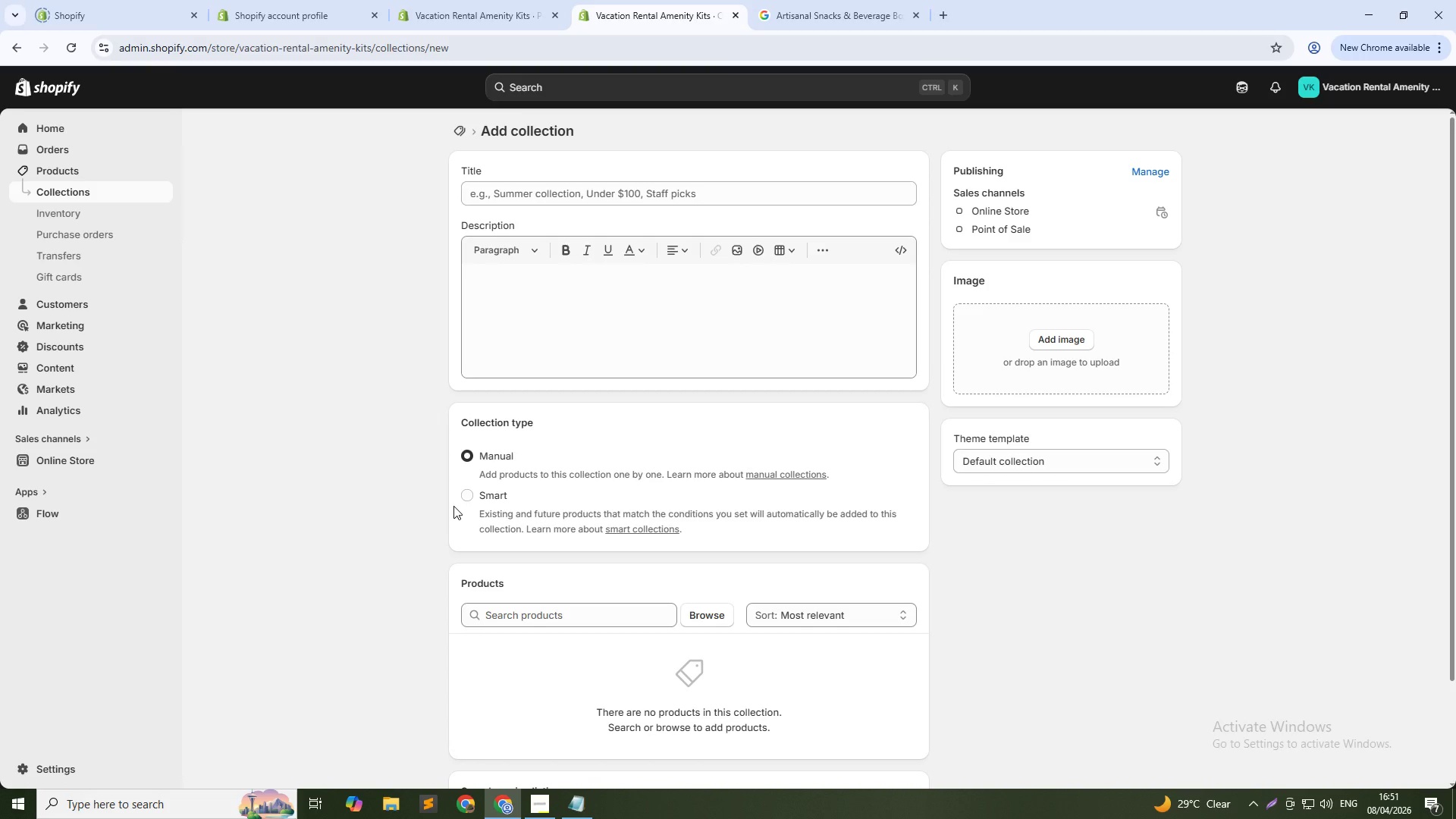 
left_click([468, 495])
 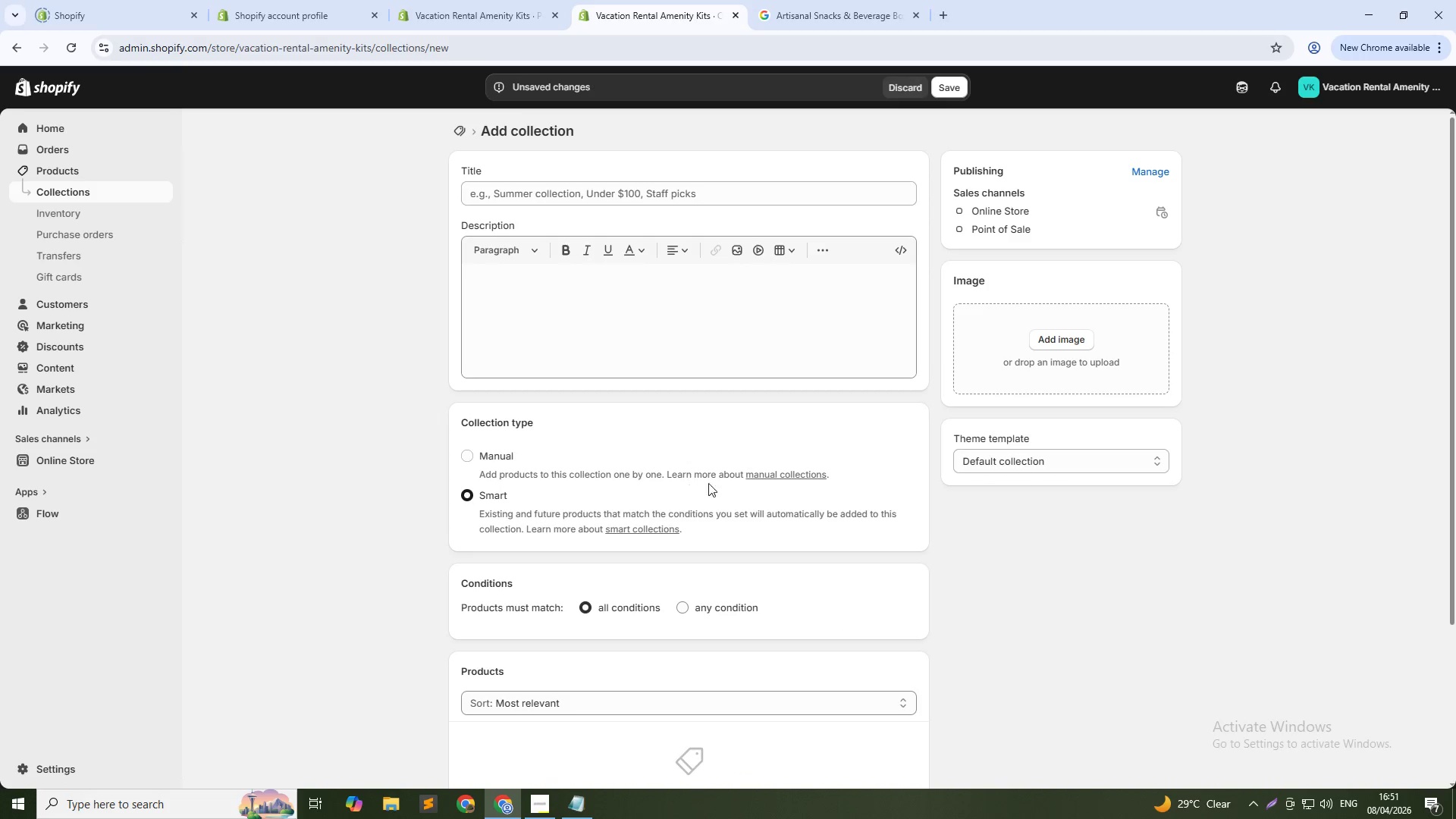 
scroll: coordinate [718, 531], scroll_direction: down, amount: 2.0
 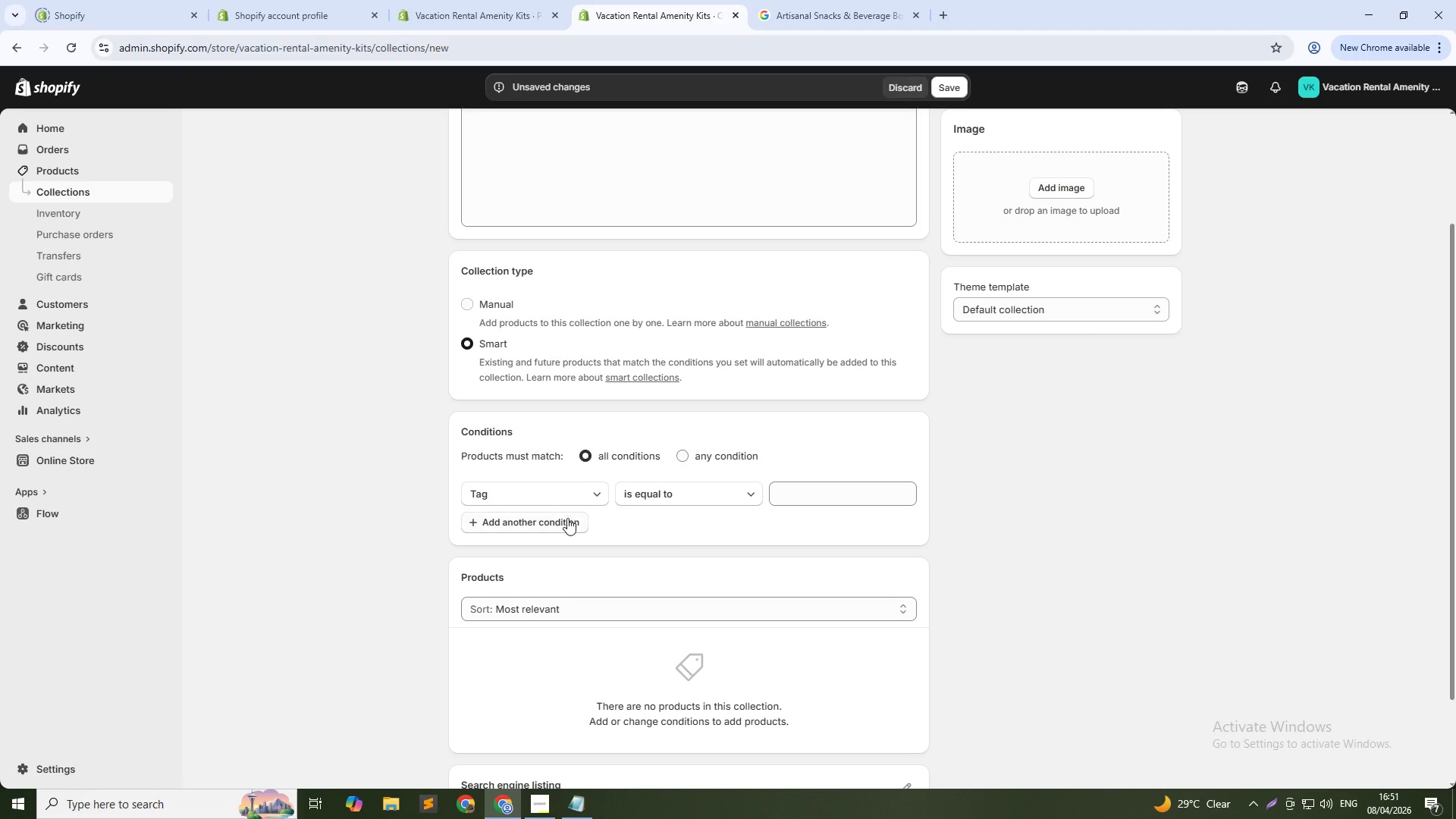 
mouse_move([563, 491])
 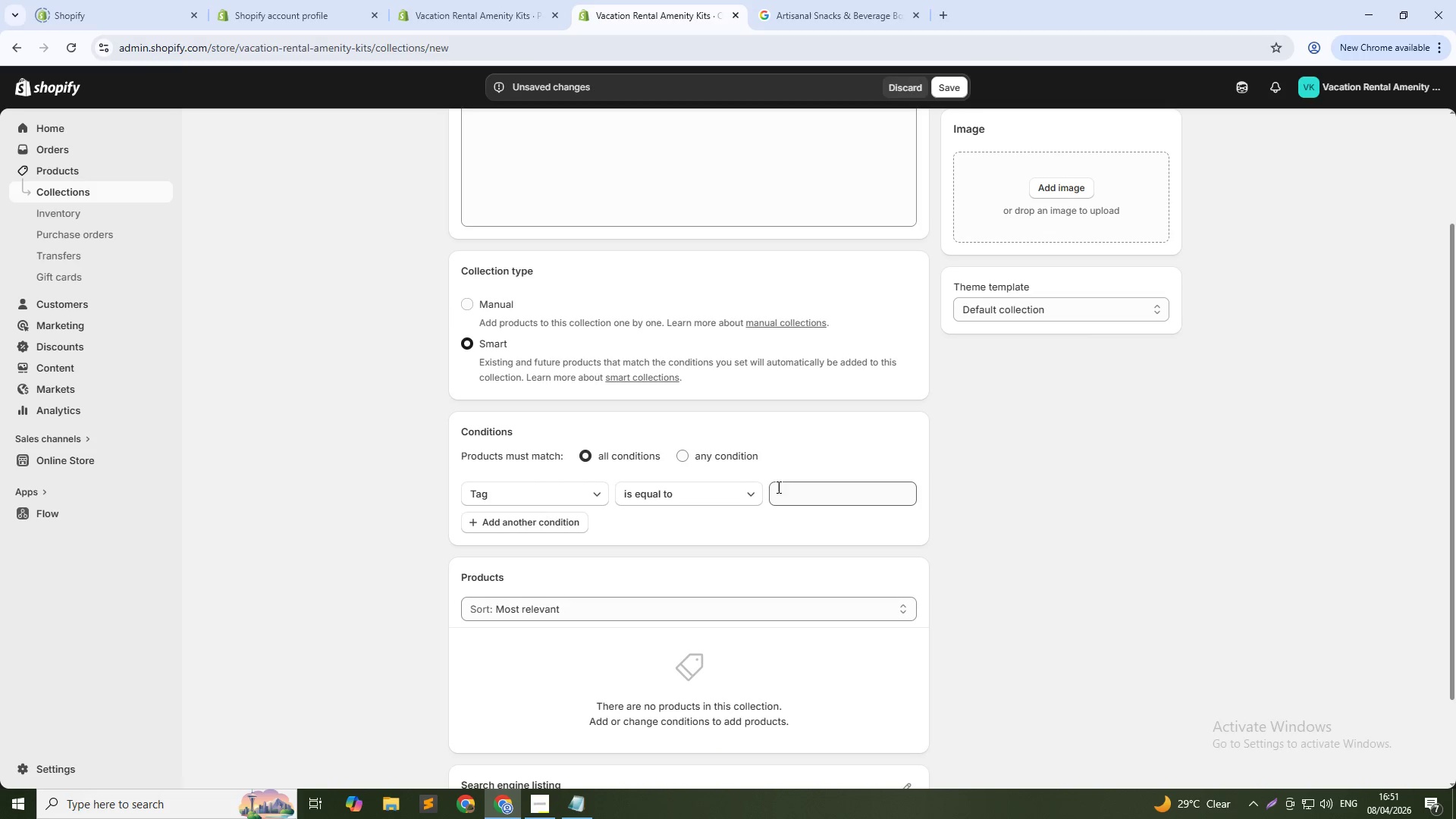 
left_click([789, 485])
 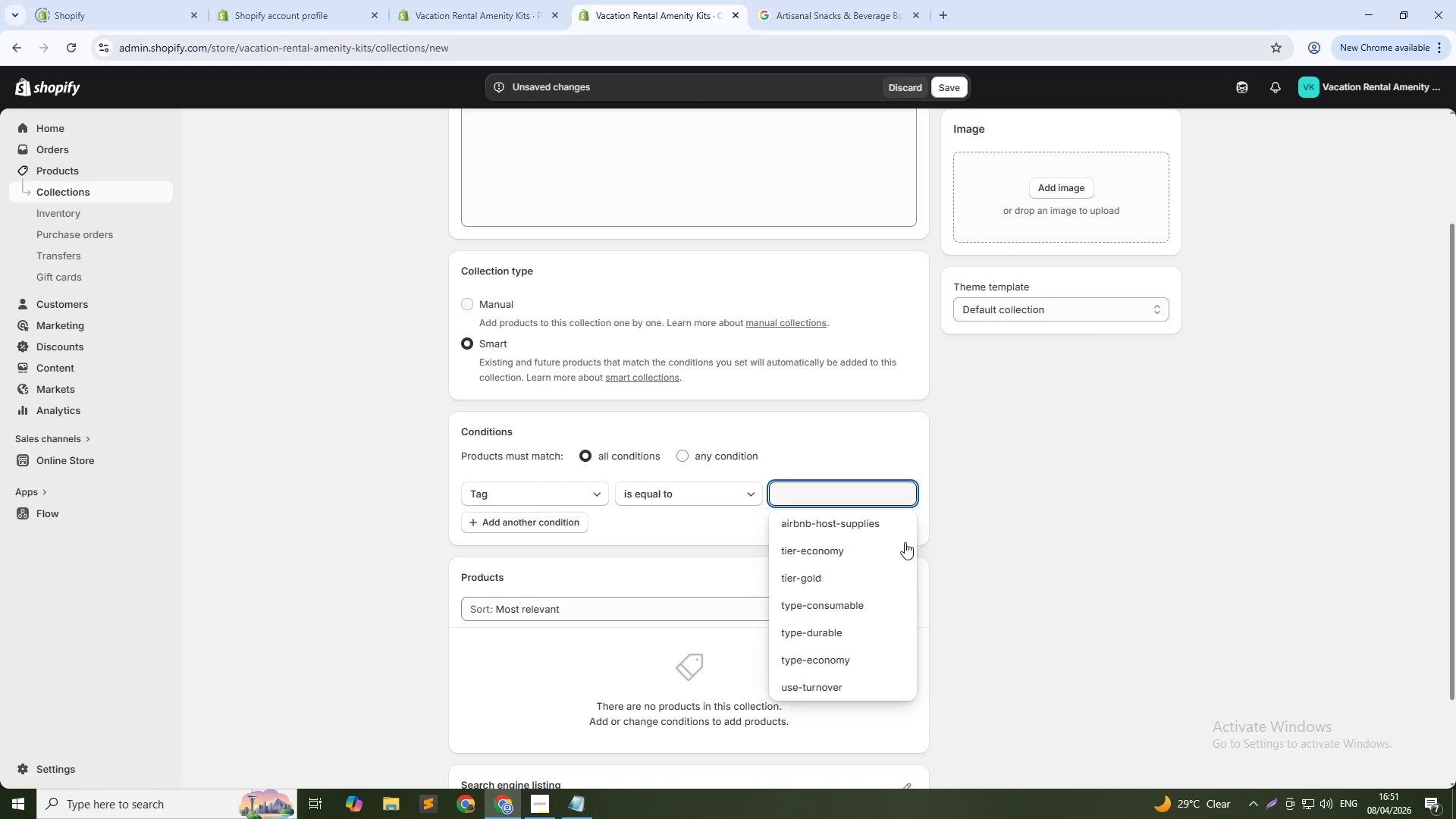 
left_click([833, 549])
 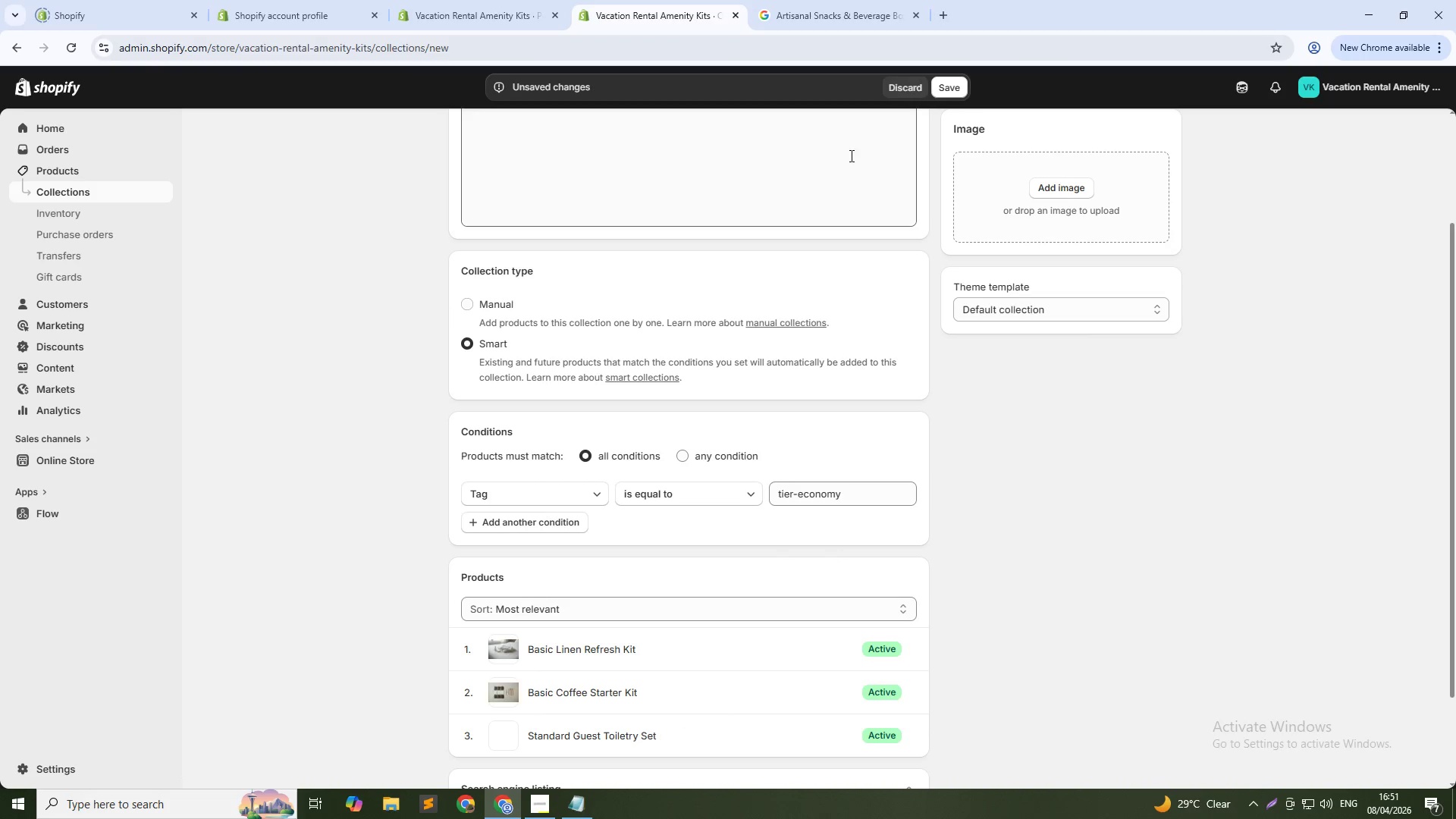 
scroll: coordinate [962, 450], scroll_direction: down, amount: 2.0
 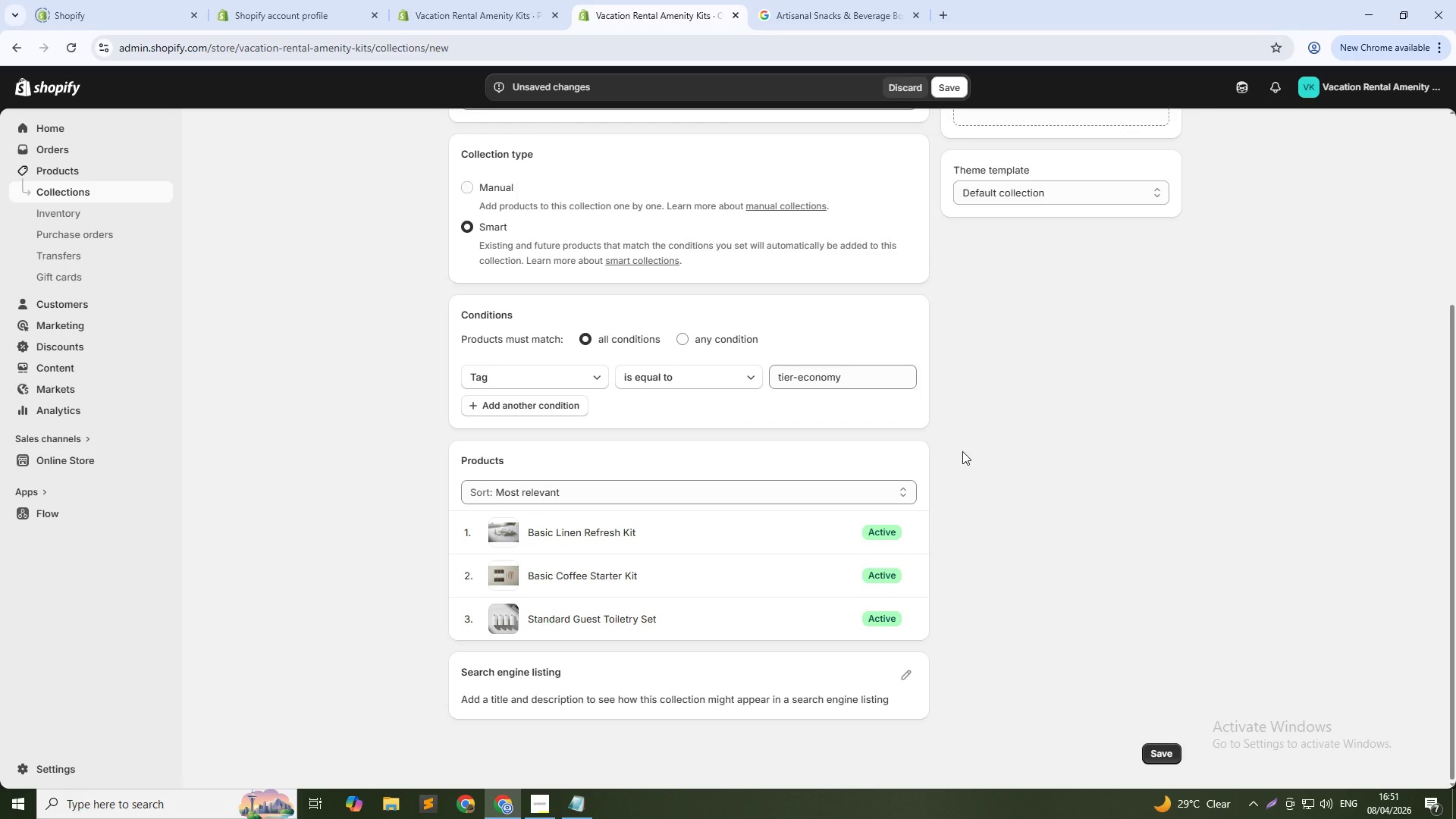 
scroll: coordinate [952, 452], scroll_direction: up, amount: 5.0
 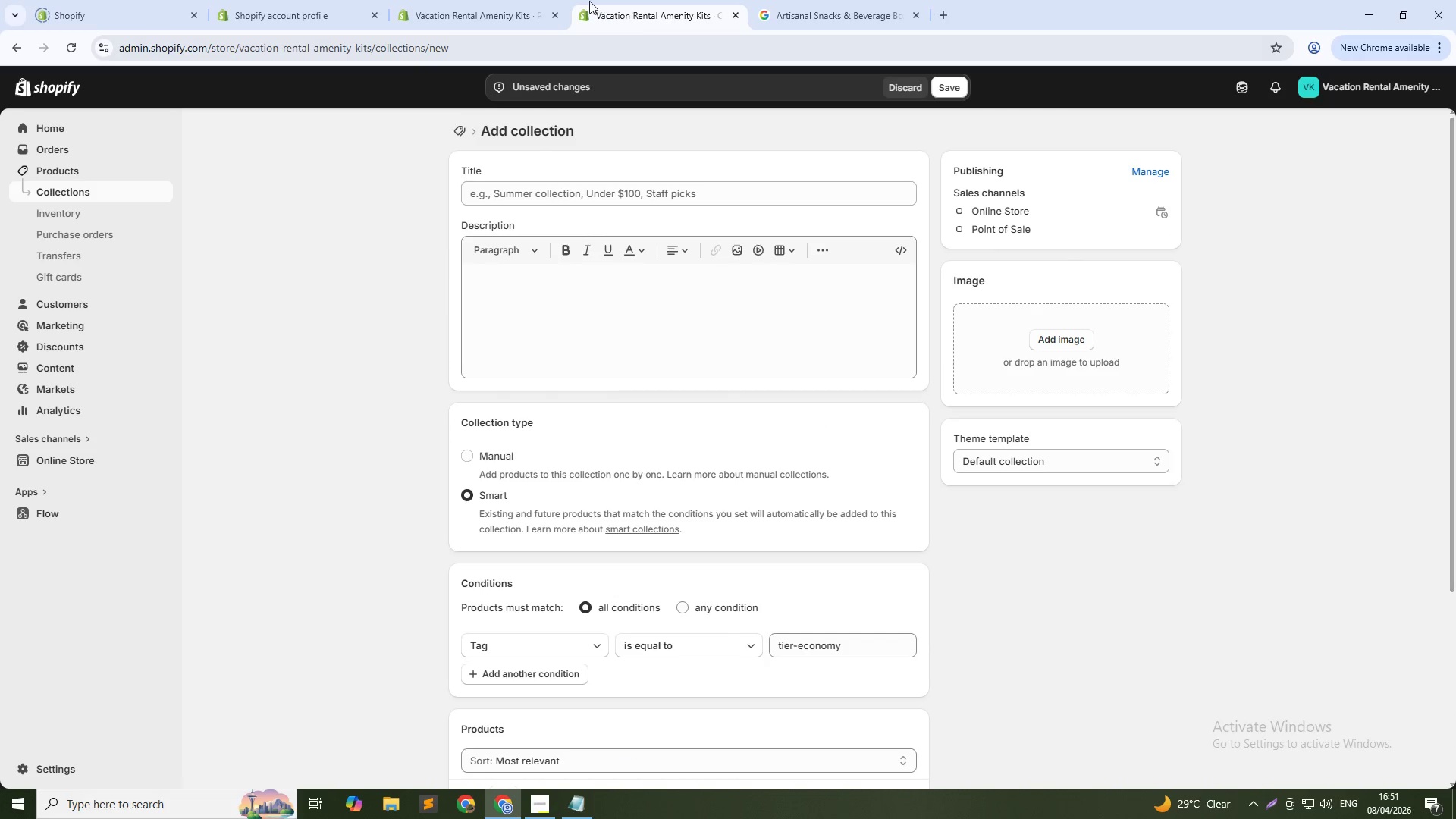 
left_click([488, 0])
 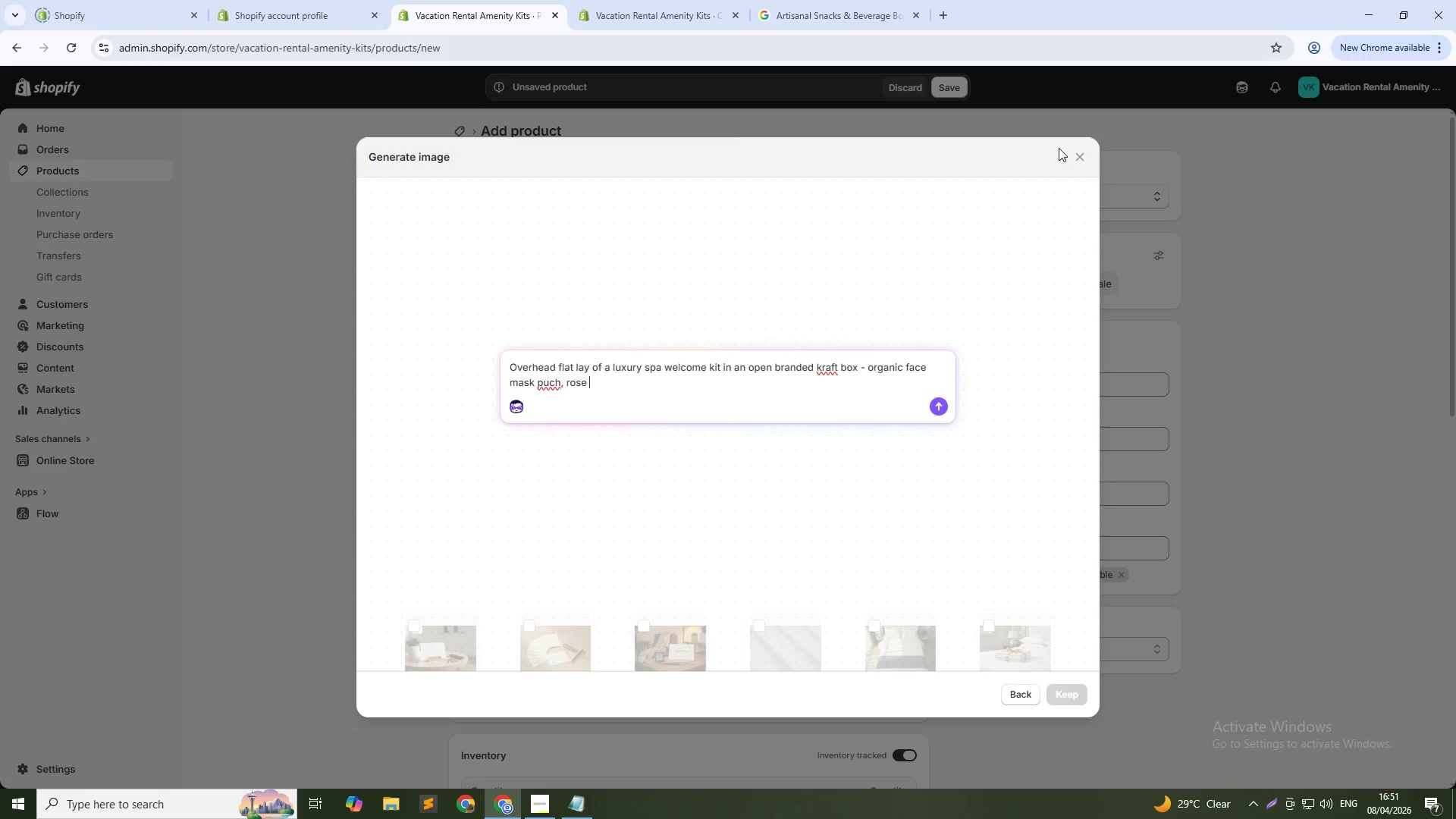 
left_click([1078, 152])
 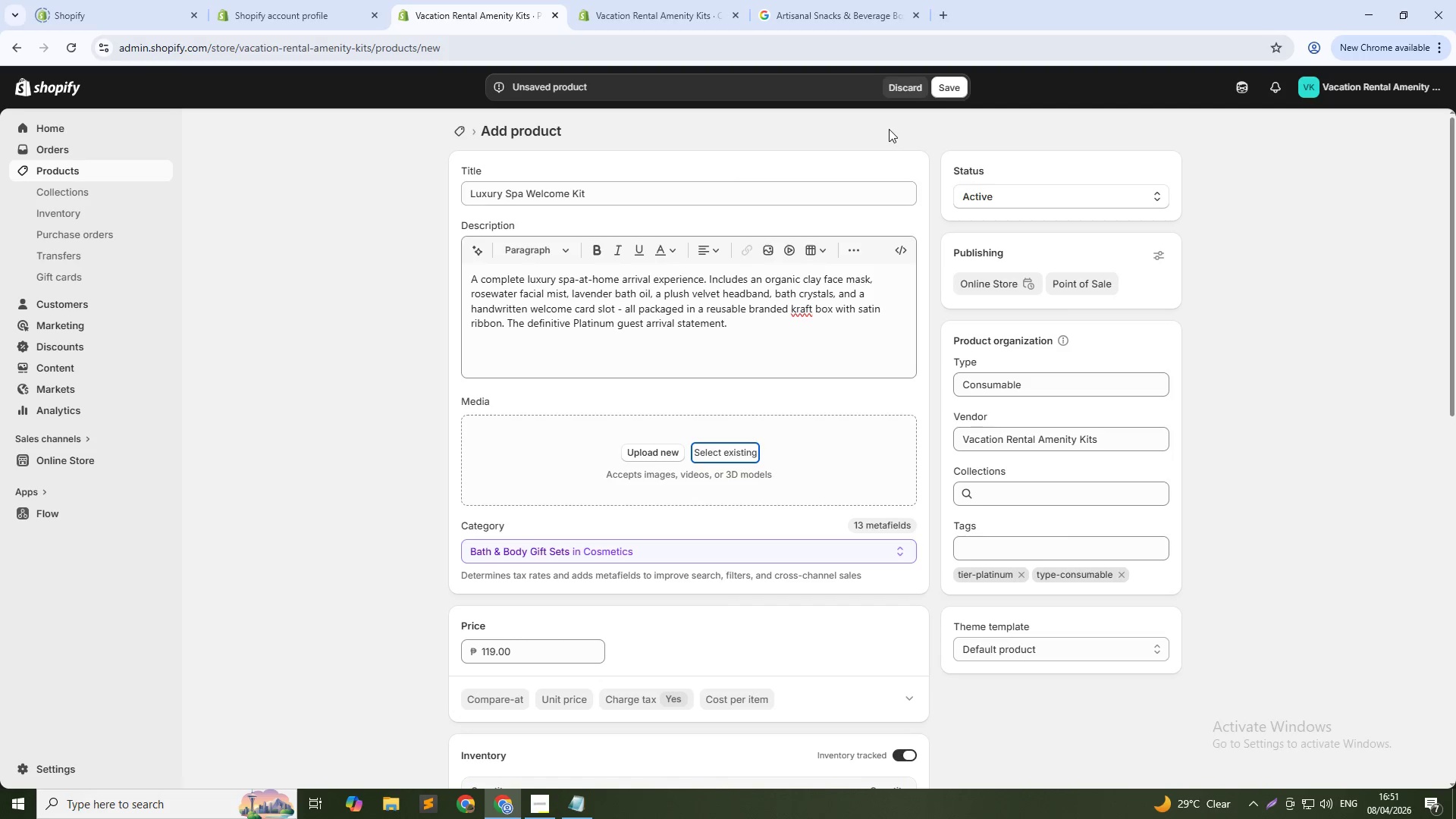 
scroll: coordinate [814, 347], scroll_direction: down, amount: 4.0
 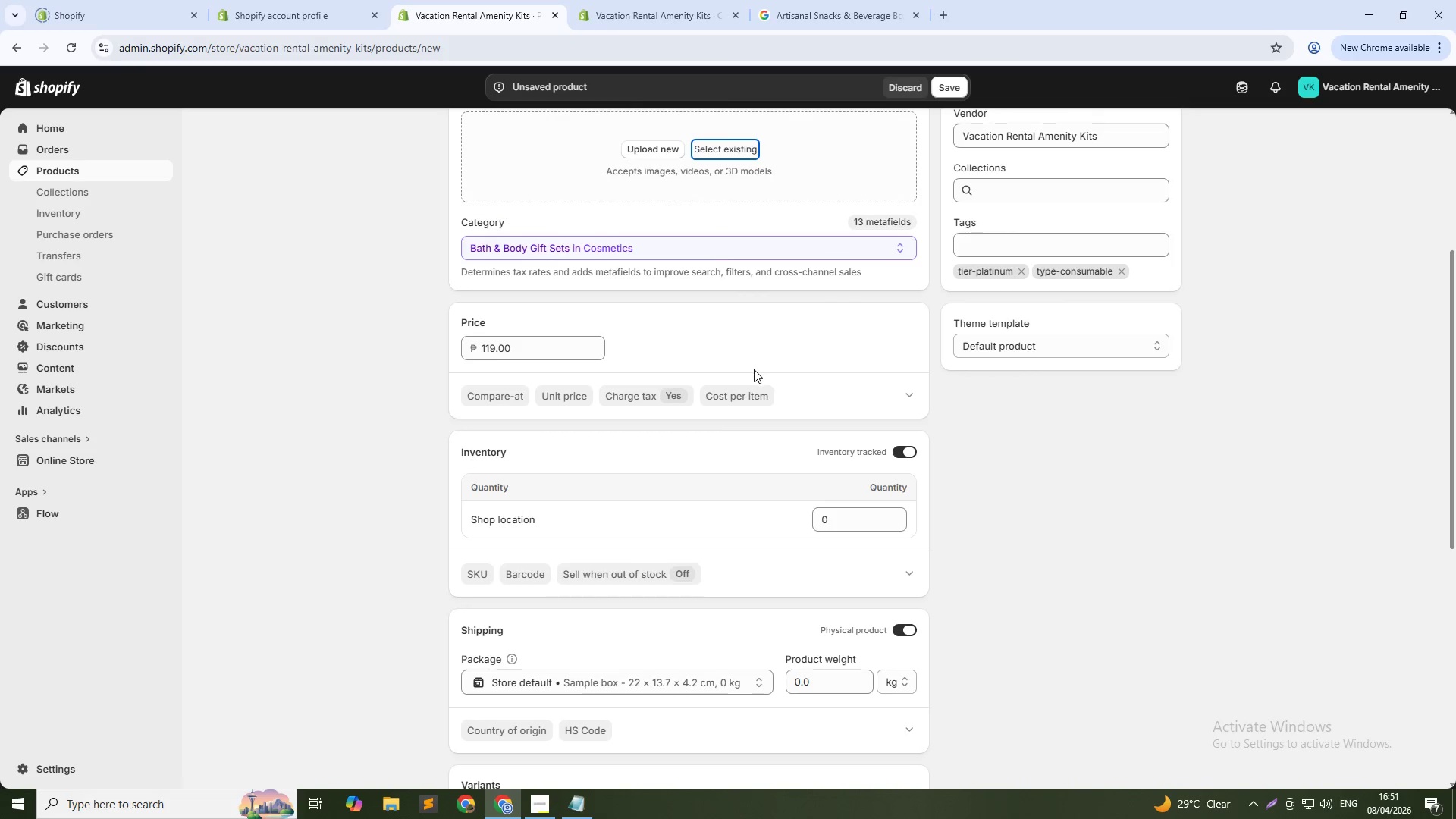 
scroll: coordinate [684, 297], scroll_direction: up, amount: 6.0
 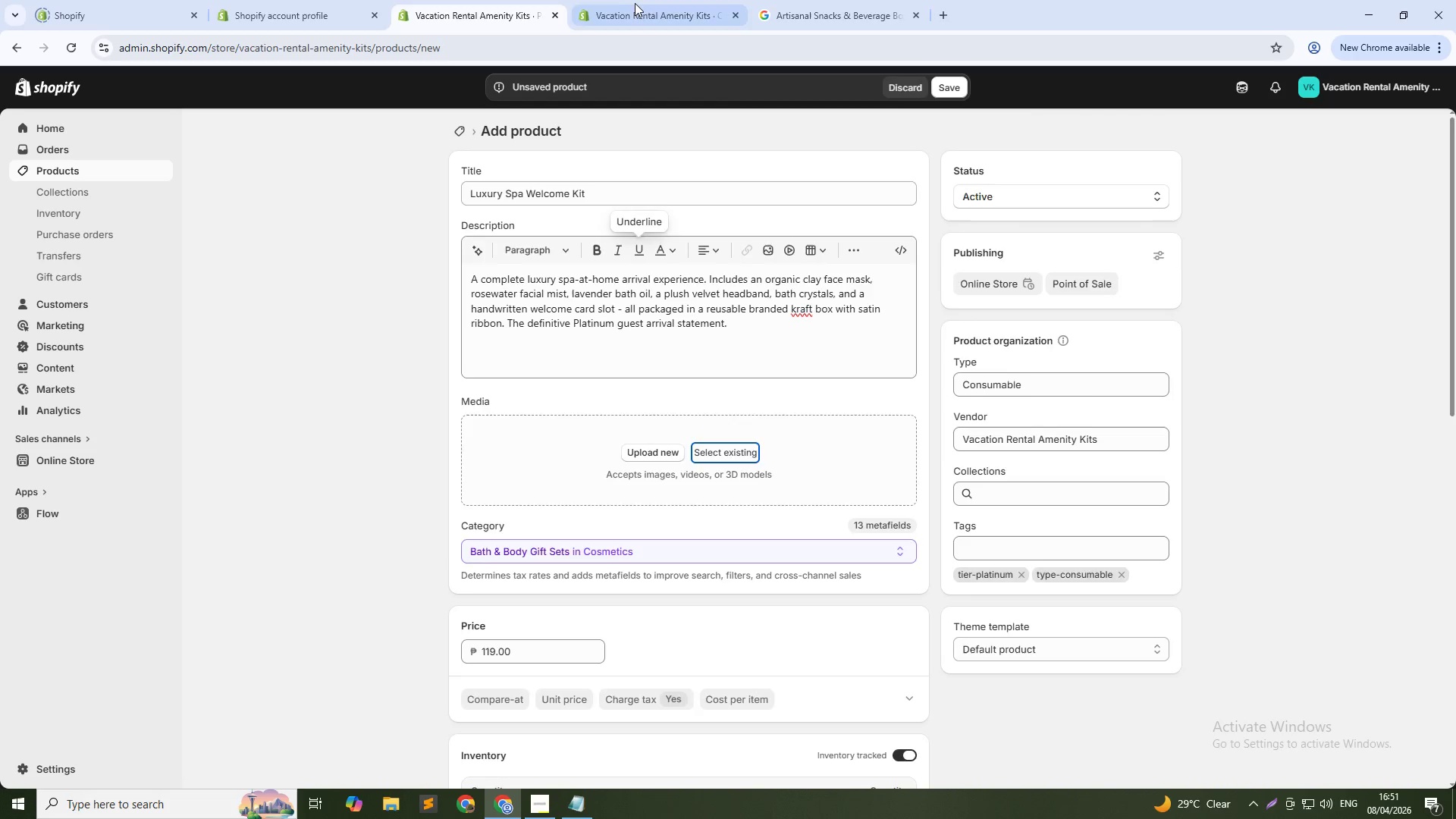 
left_click([636, 1])
 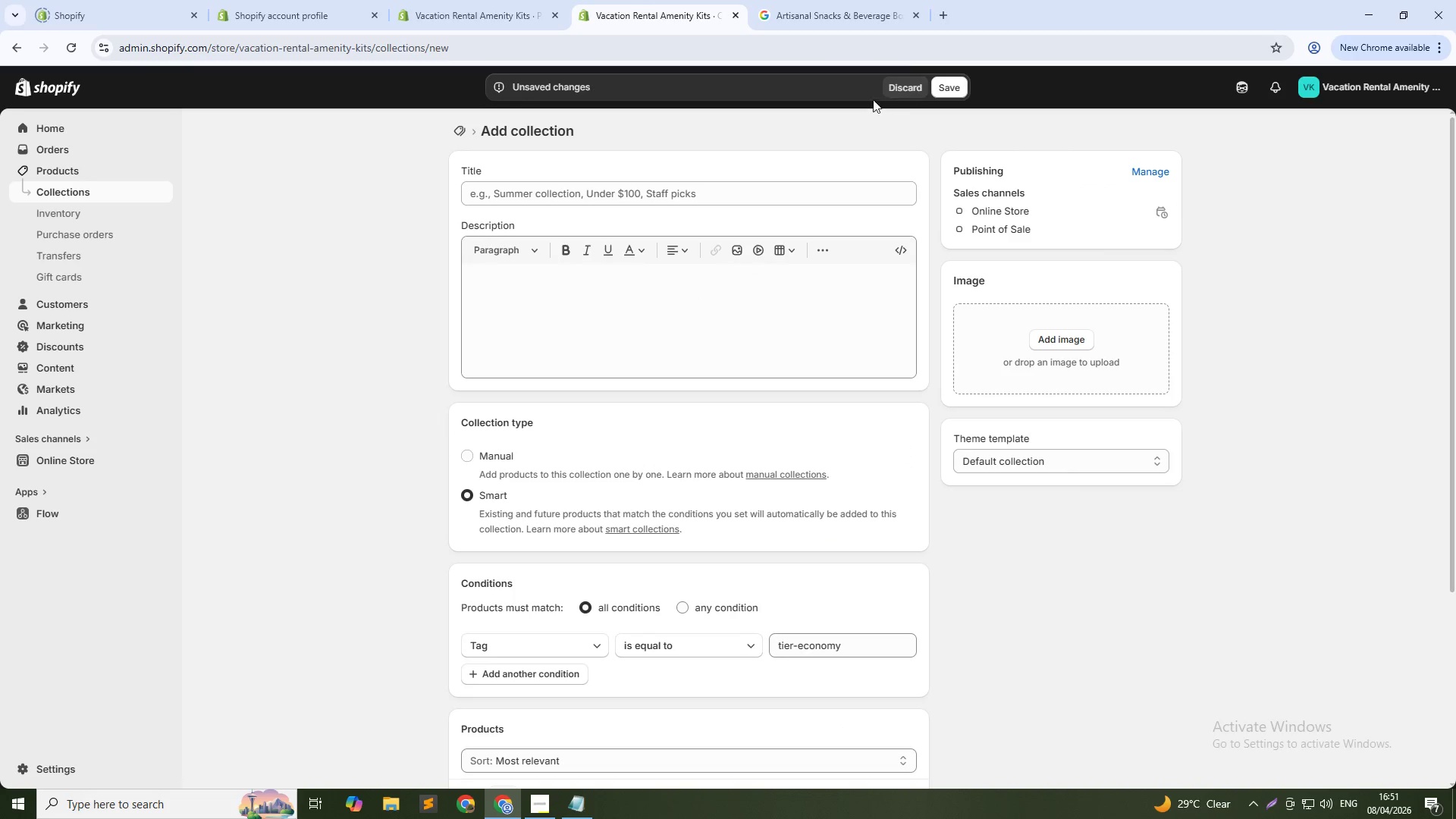 
left_click([891, 86])
 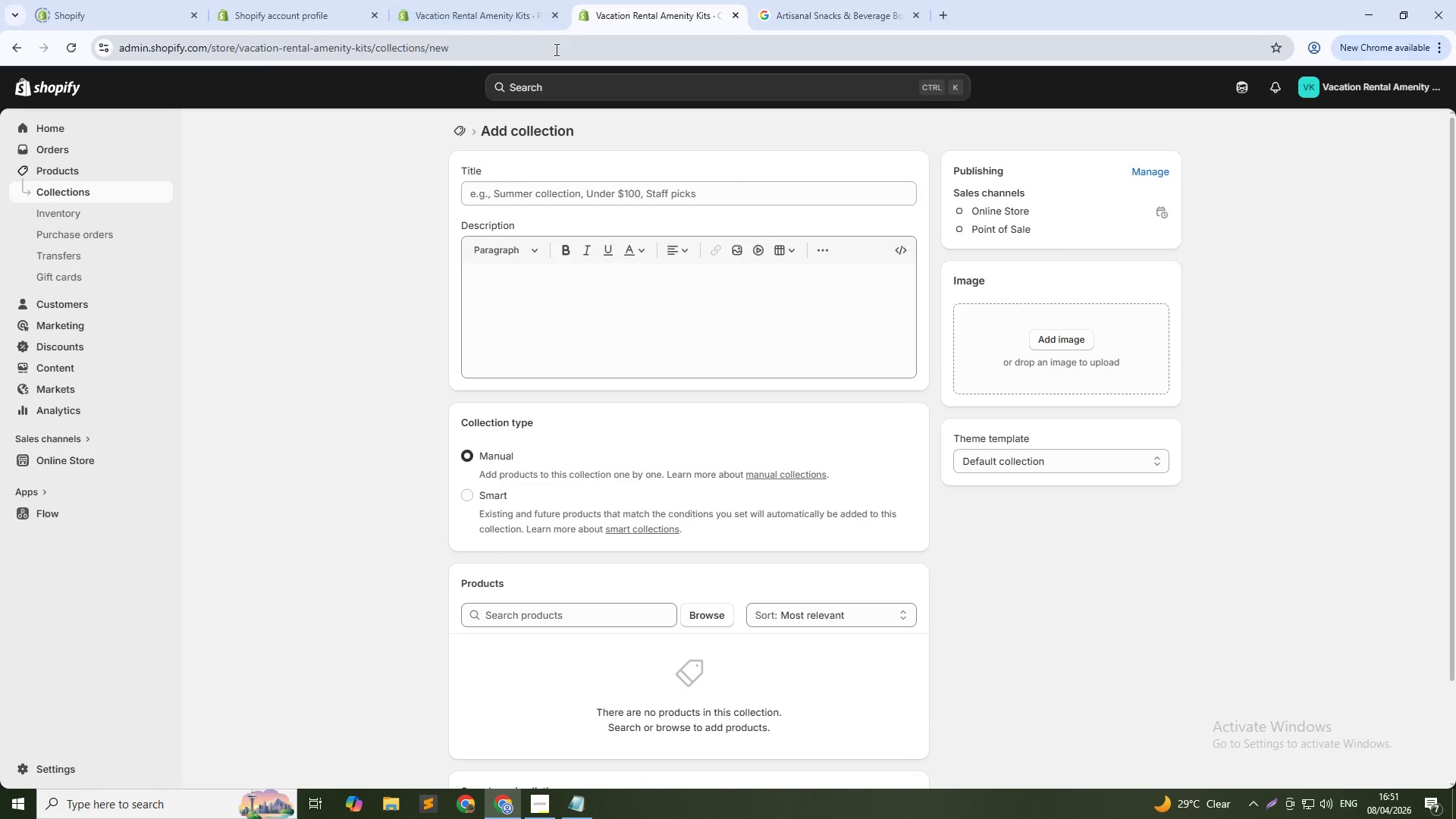 
left_click([496, 10])
 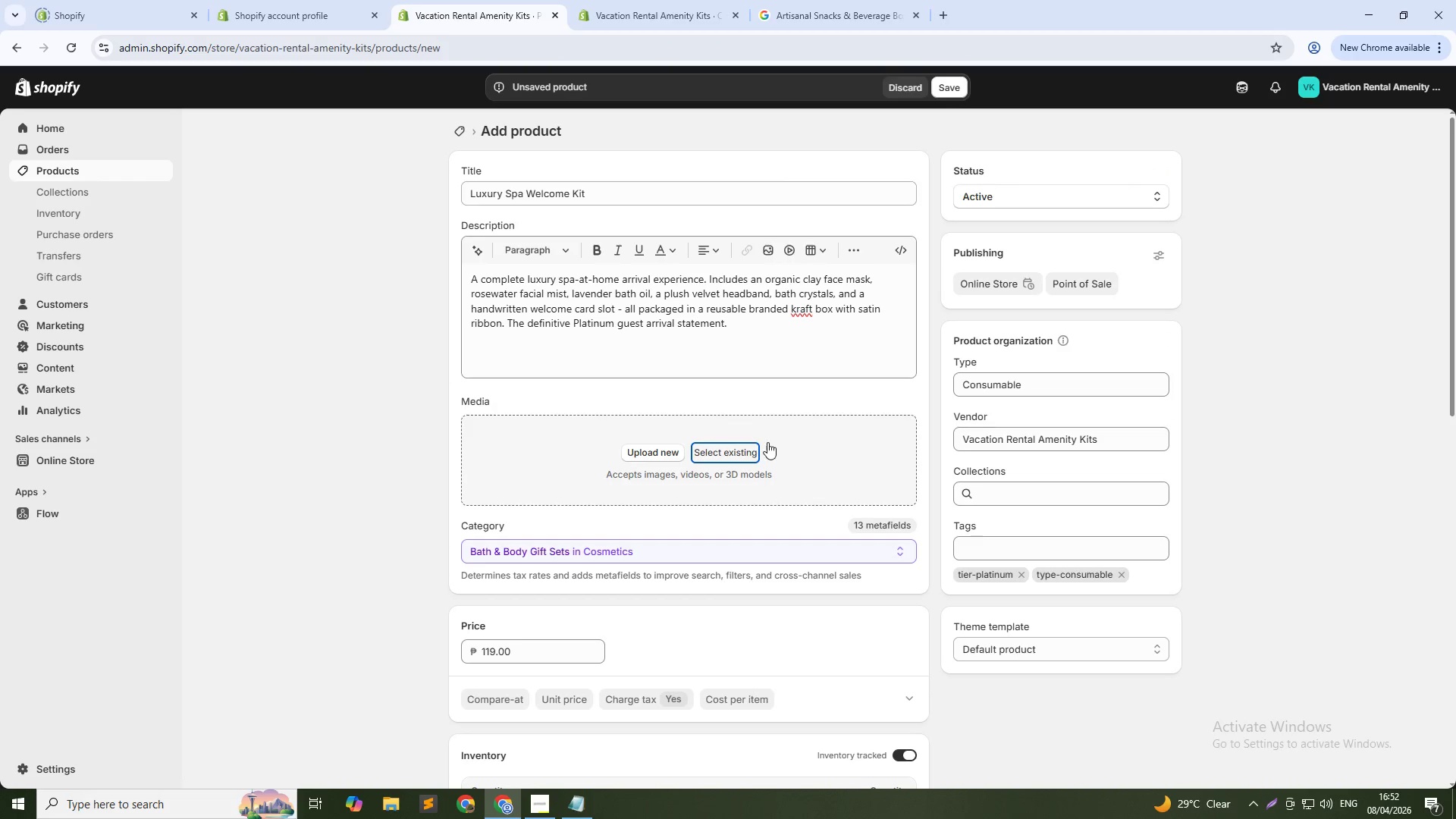 
left_click([754, 447])
 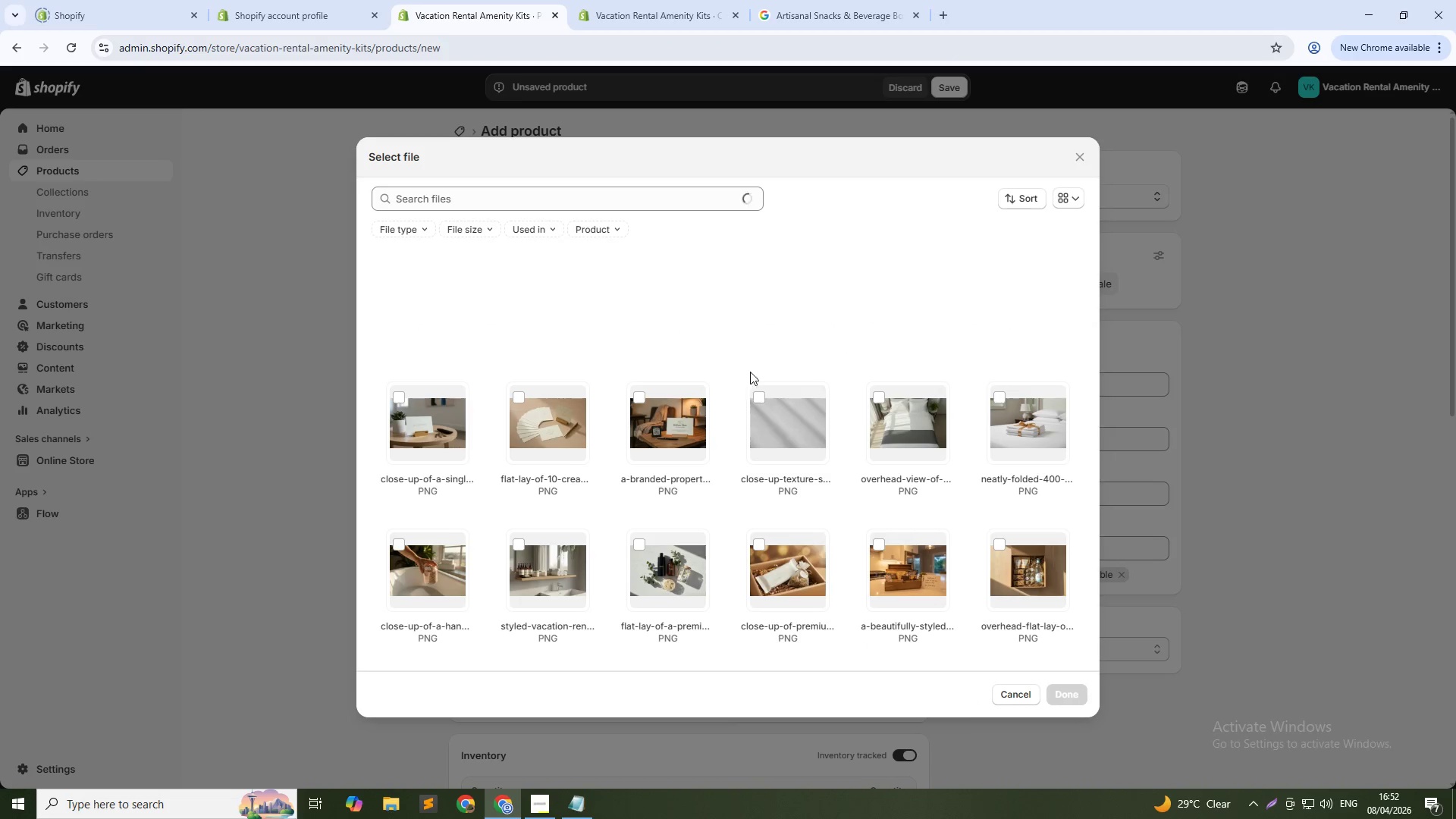 
left_click([768, 287])
 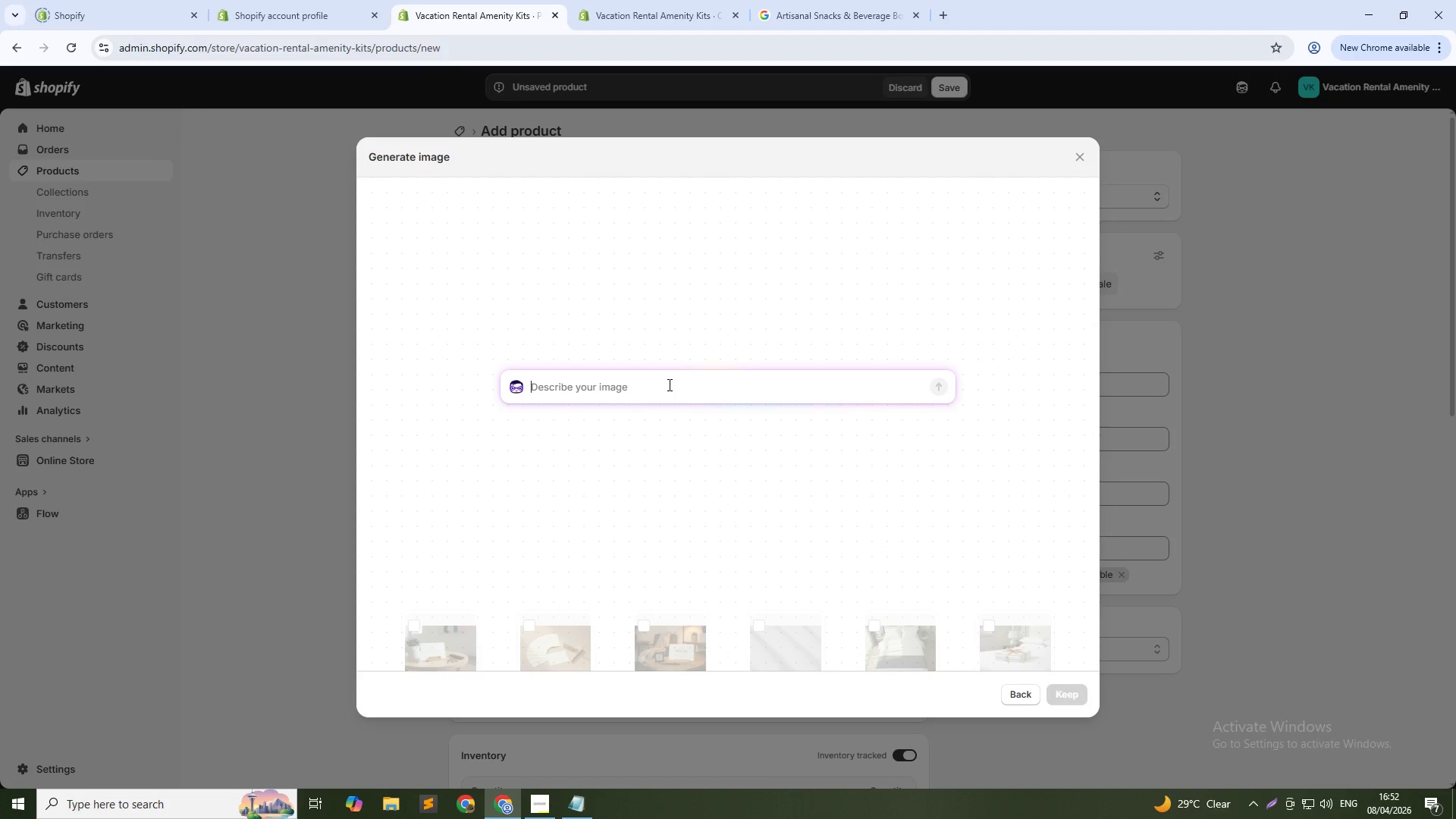 
hold_key(key=ShiftLeft, duration=0.31)
 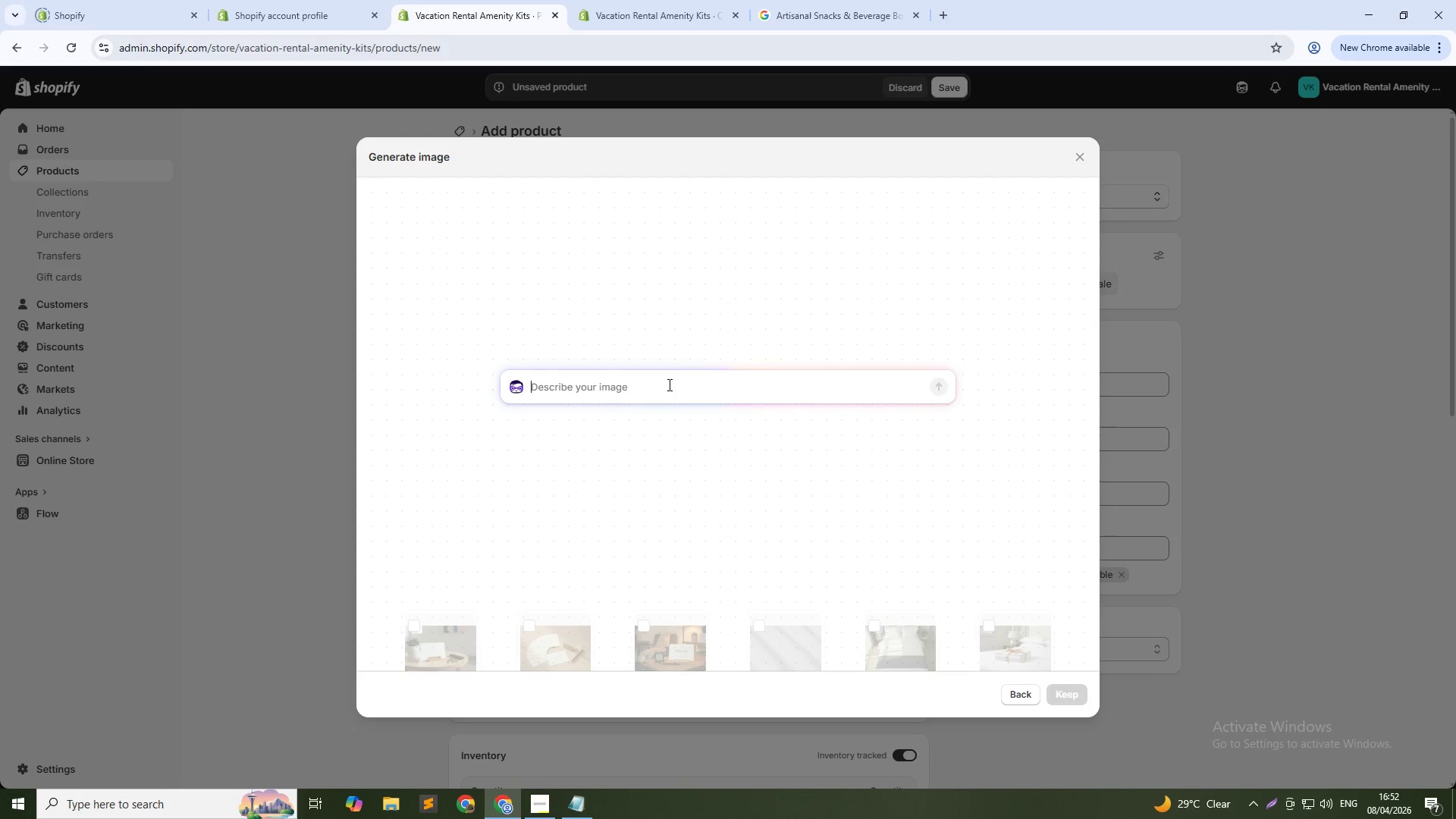 
type(Overhead flat lay of a luxury spa welcome kit in a open branded kraft box - organic face mask puch)
key(Backspace)
key(Backspace)
key(Backspace)
type(ouch, rose water mist bottle, lavender bath oil, velvet headband, and bath crystals arranged beautigu)
key(Backspace)
key(Backspace)
type(fully with dried rose petals as props on a cream linen u)
key(Backspace)
type(surface)
 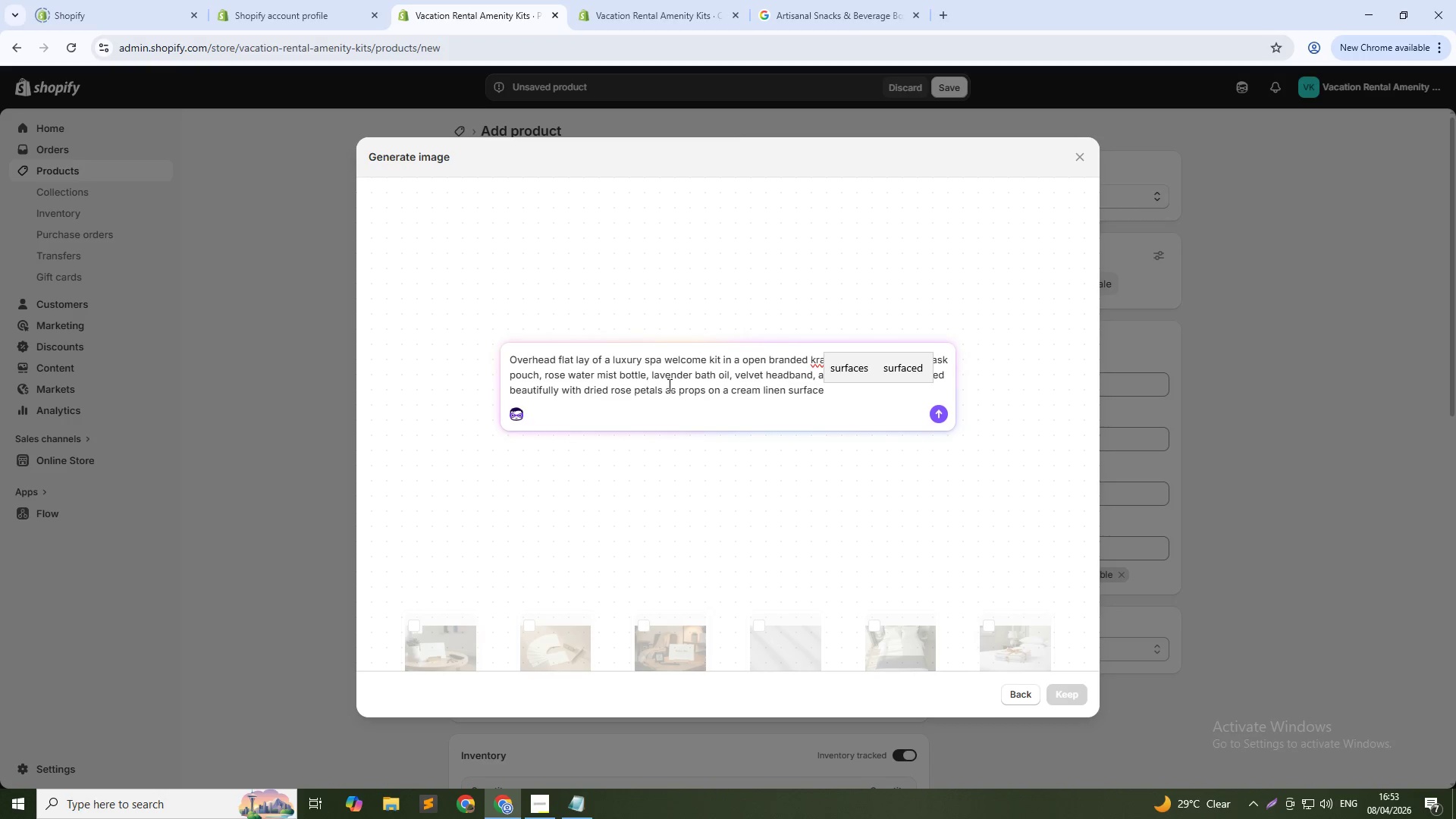 
key(Enter)
 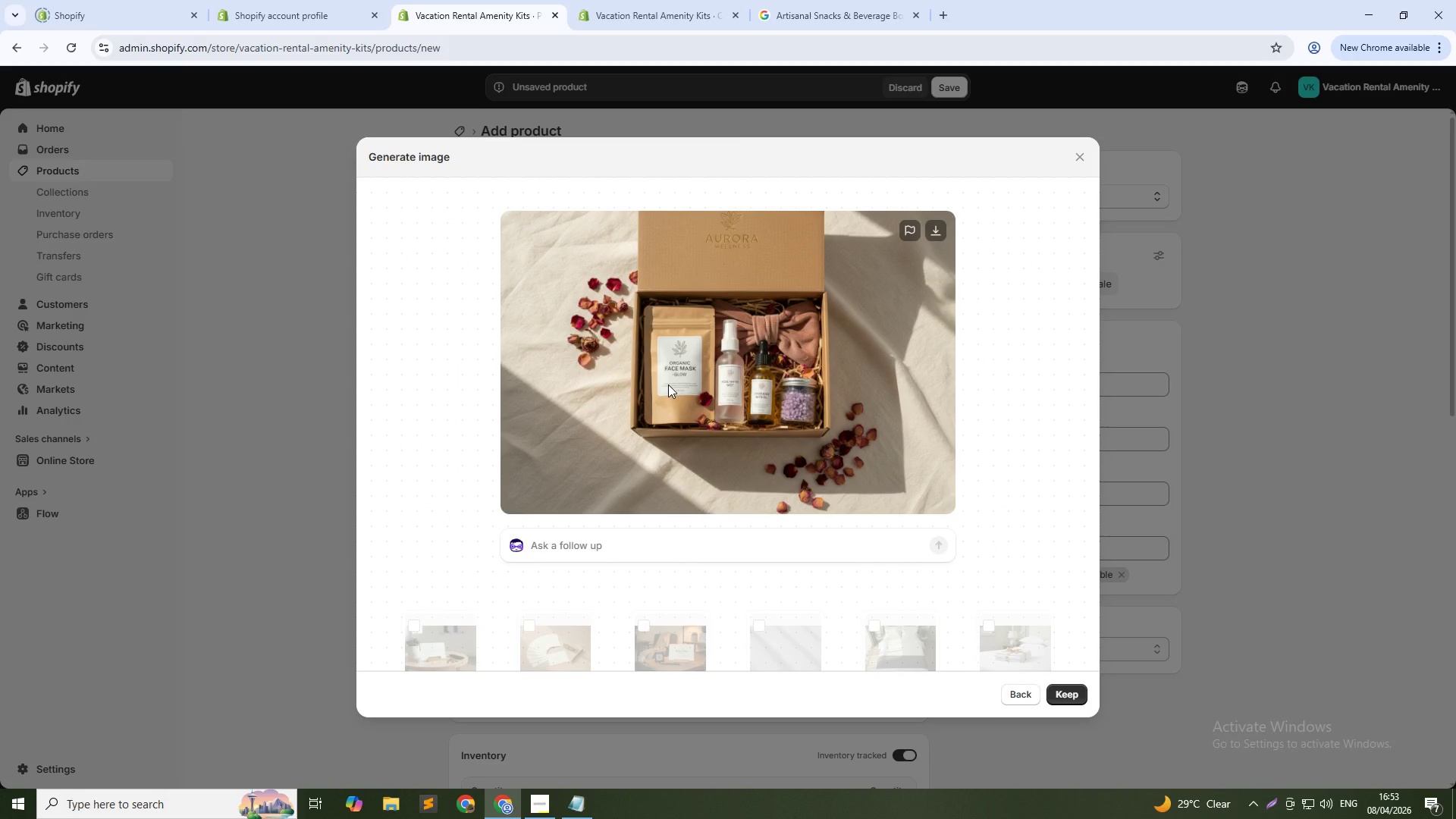 
wait(36.58)
 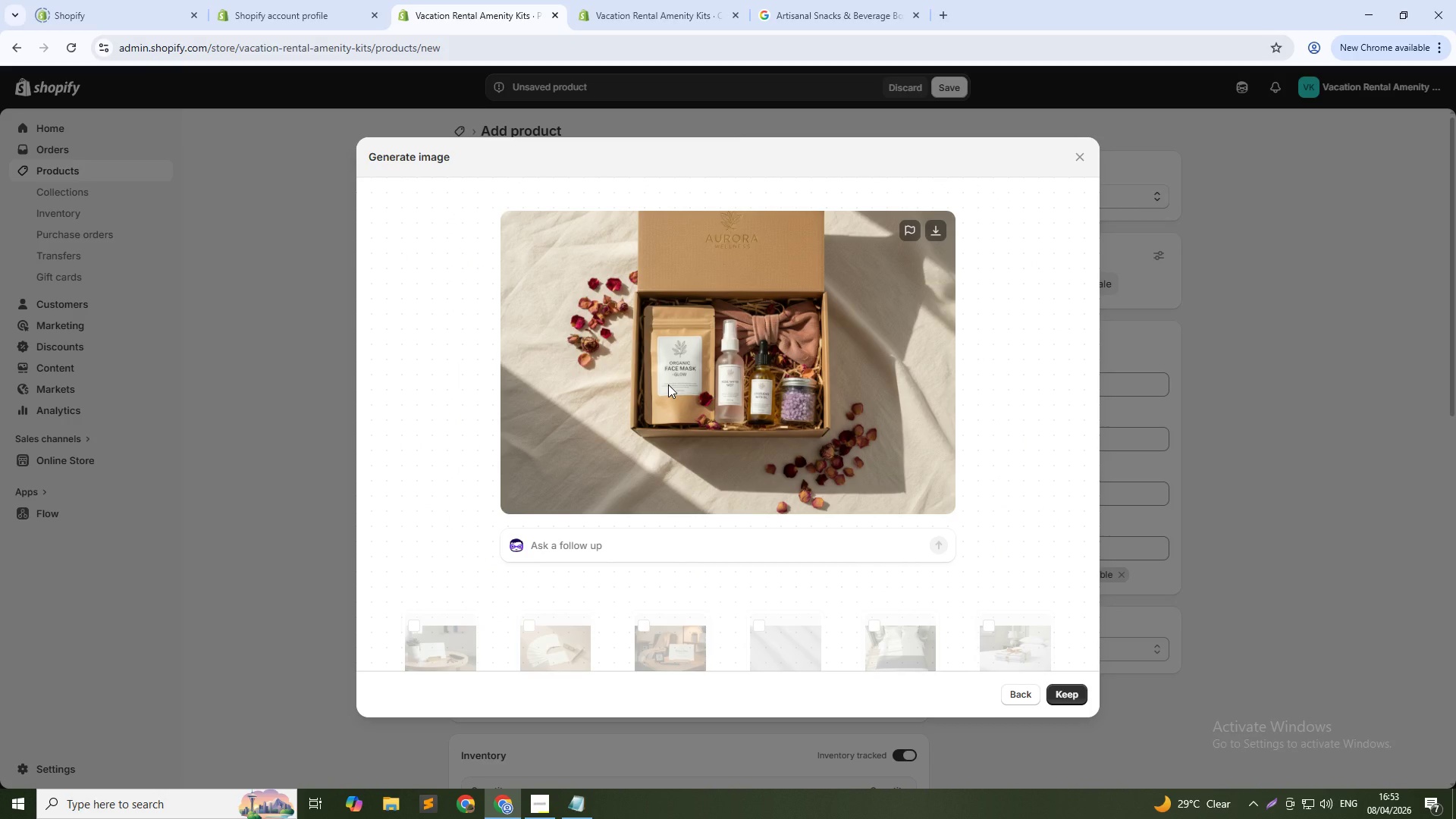 
left_click([1057, 686])
 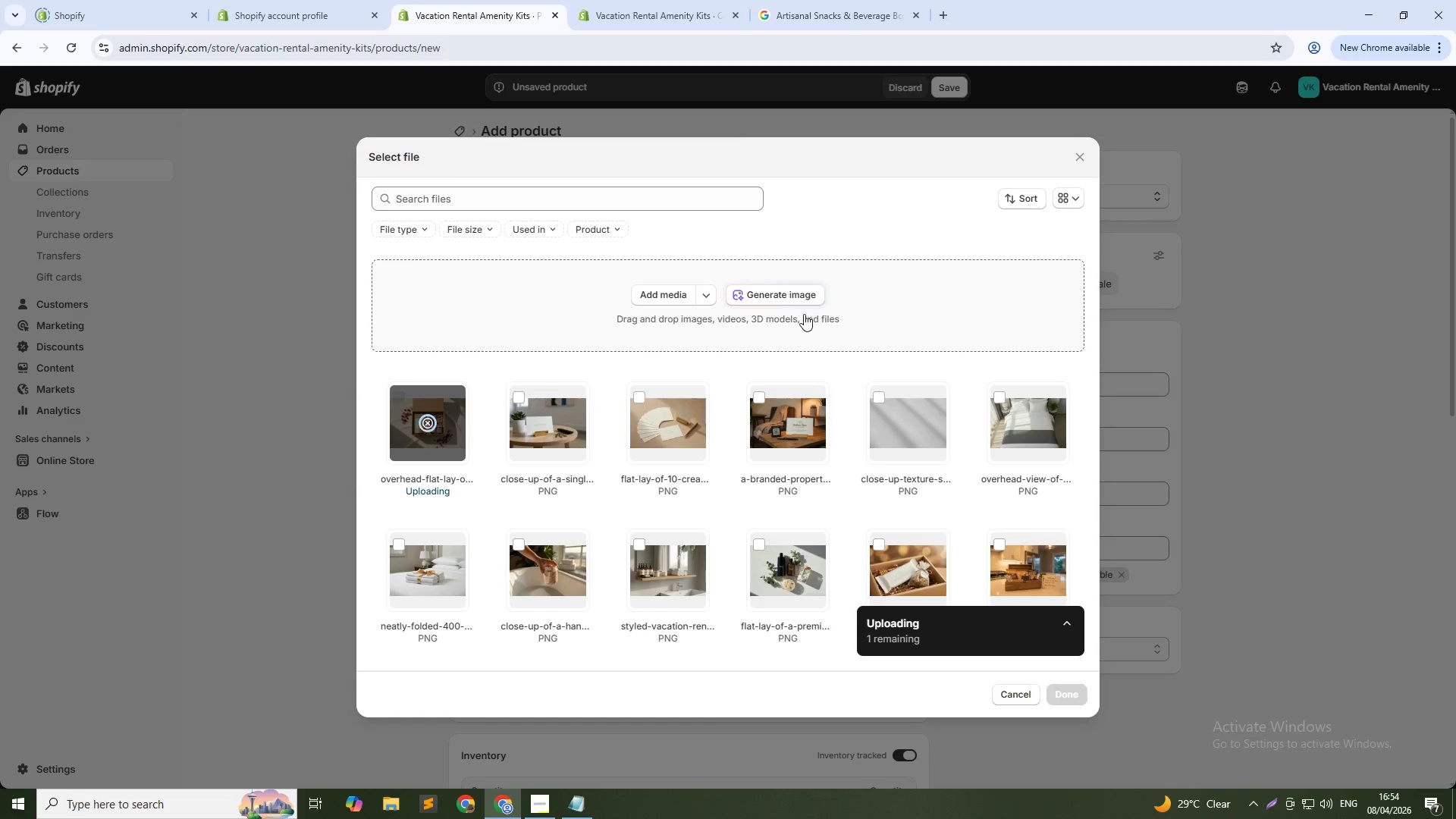 
left_click([794, 292])
 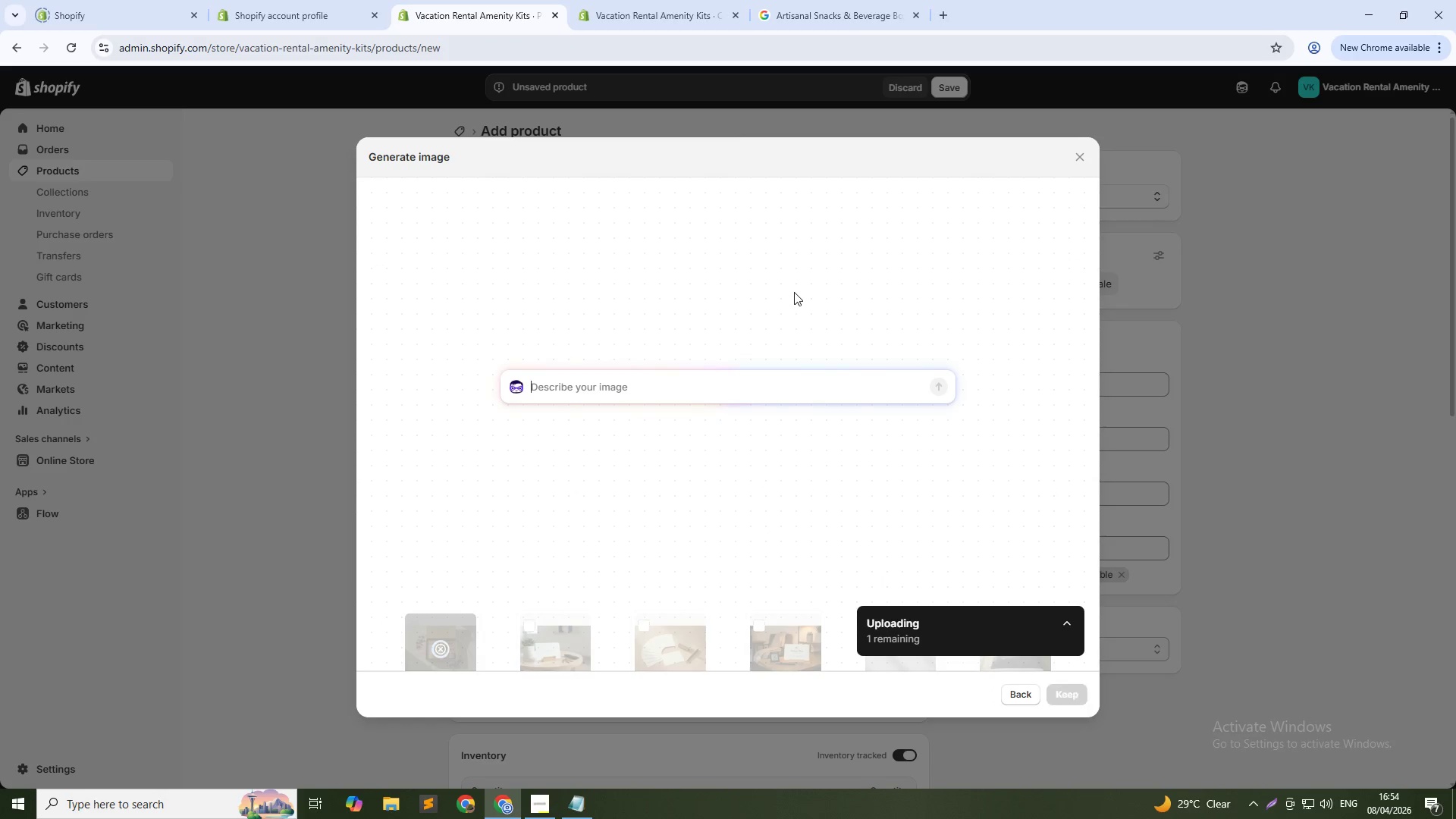 
type(Styled platinum vacation rental bathroom counter with the spa kit items arranged beside a lit cnadle, white rolled towels, and a small tray of rose petals , )
key(Backspace)
key(Backspace)
type(,)
key(Backspace)
key(Backspace)
key(Backspace)
type(,)
key(Backspace)
type(s, )
 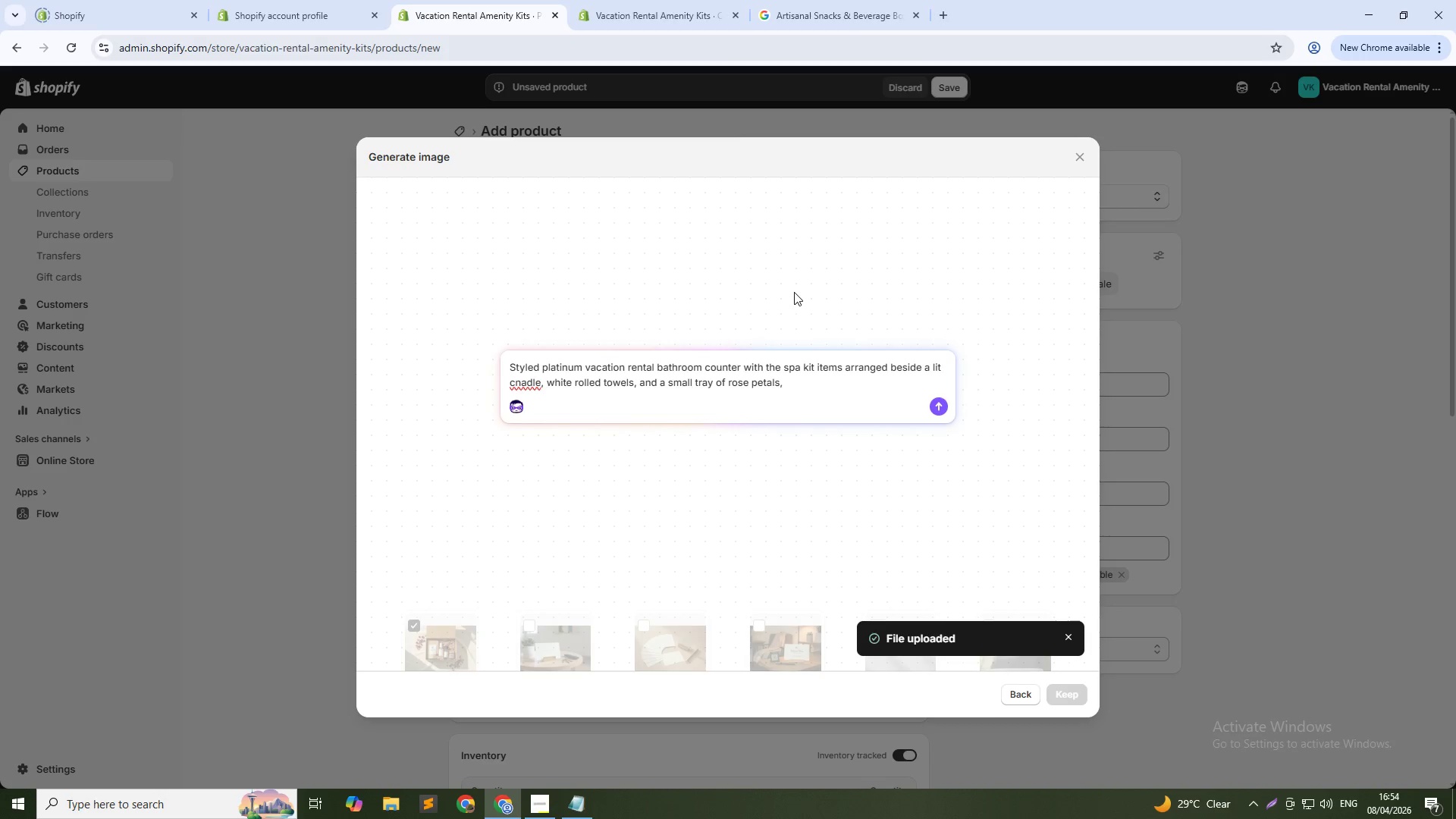 
wait(5.25)
 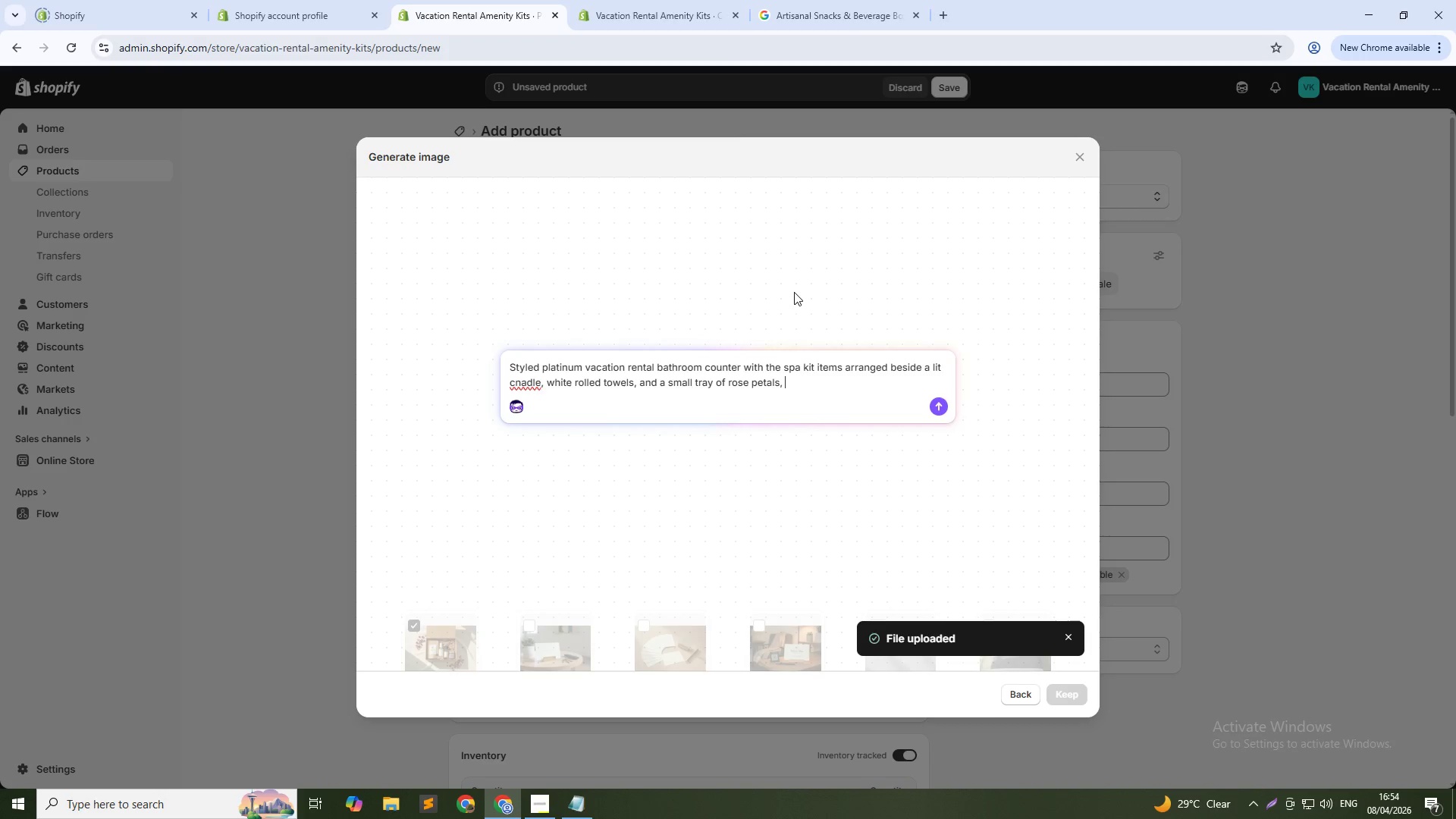 
type(warm golden ambient light)
key(NumpadEnter)
 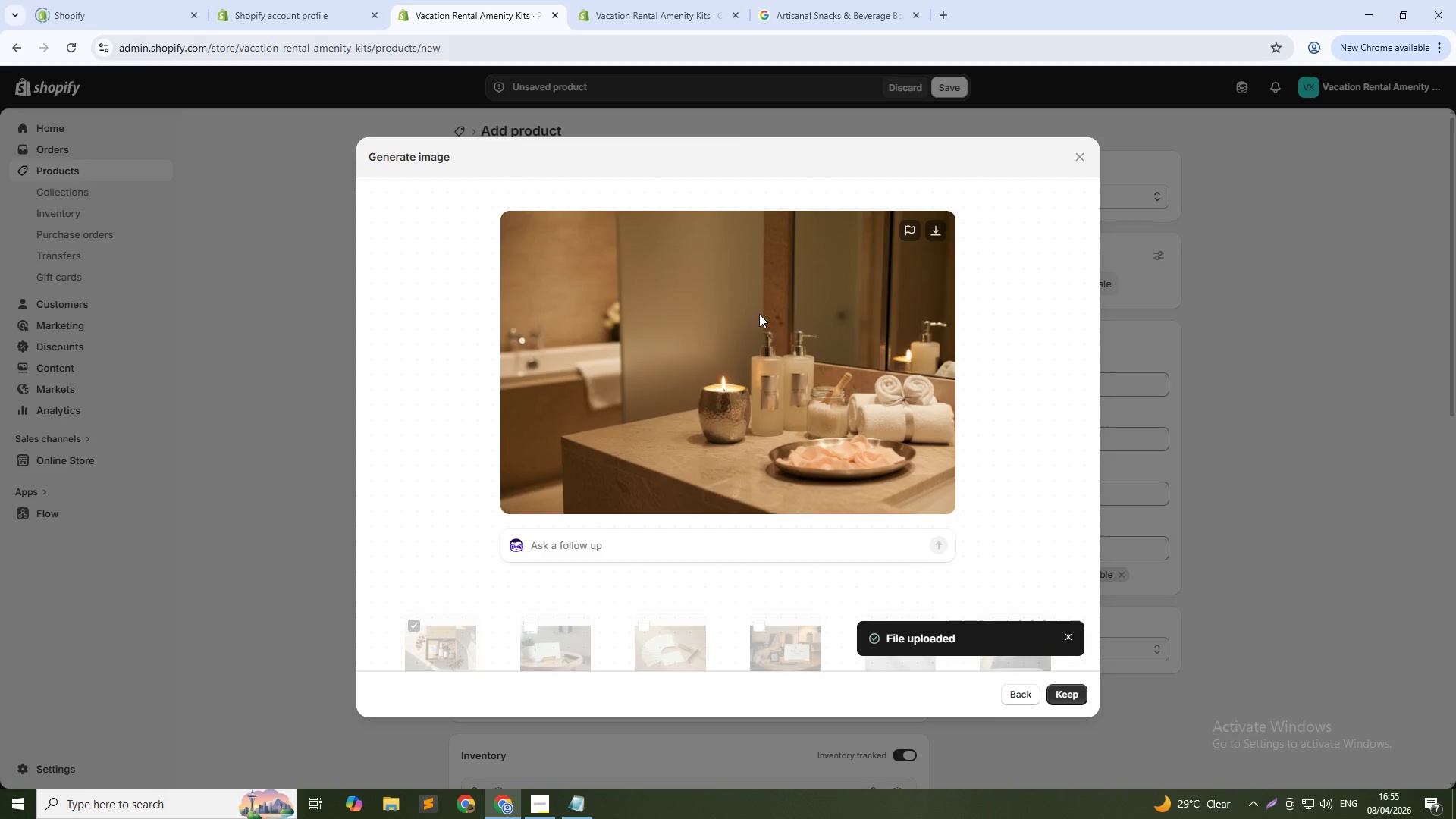 
wait(42.09)
 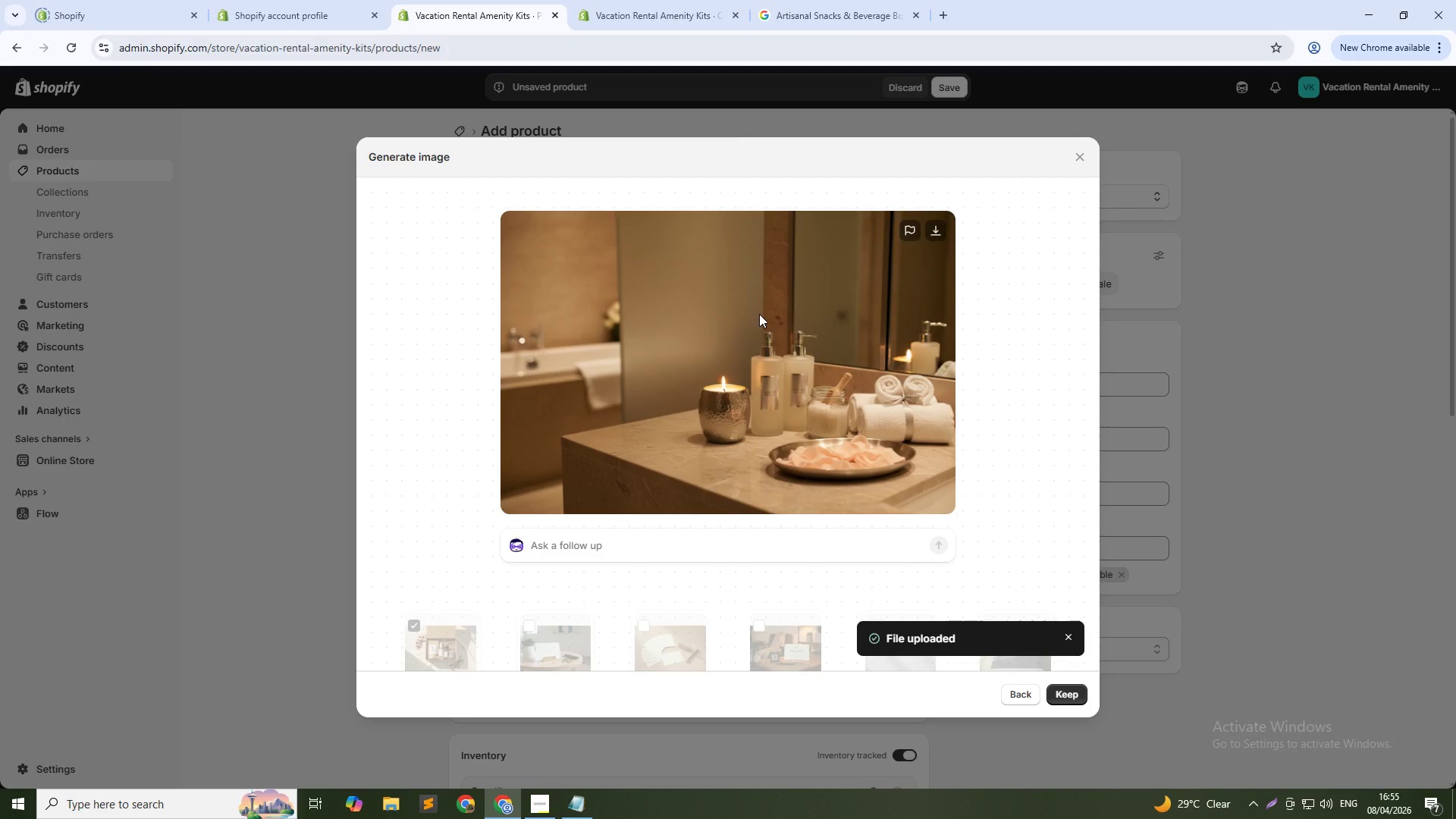 
left_click([1069, 690])
 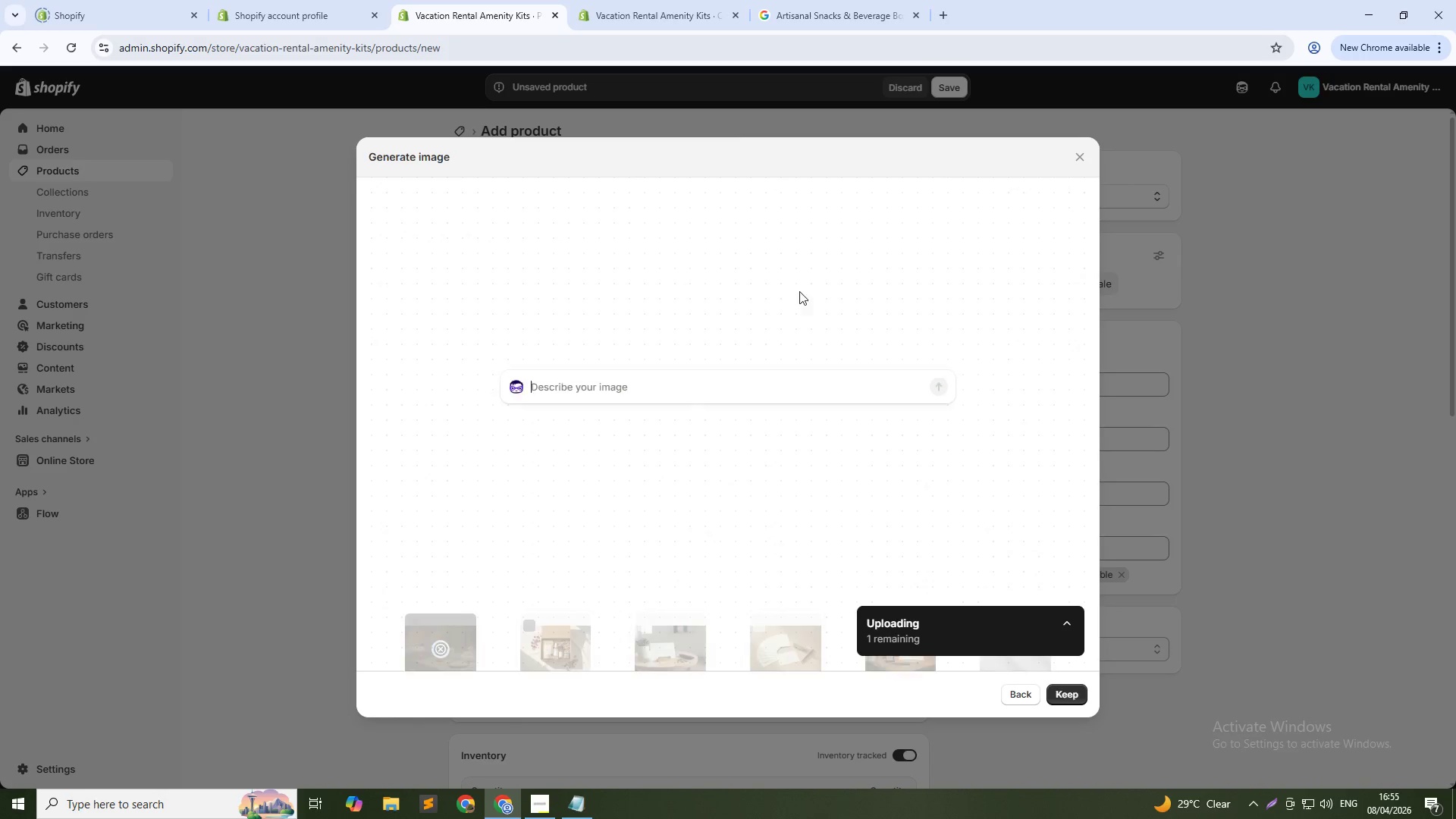 
left_click([720, 377])
 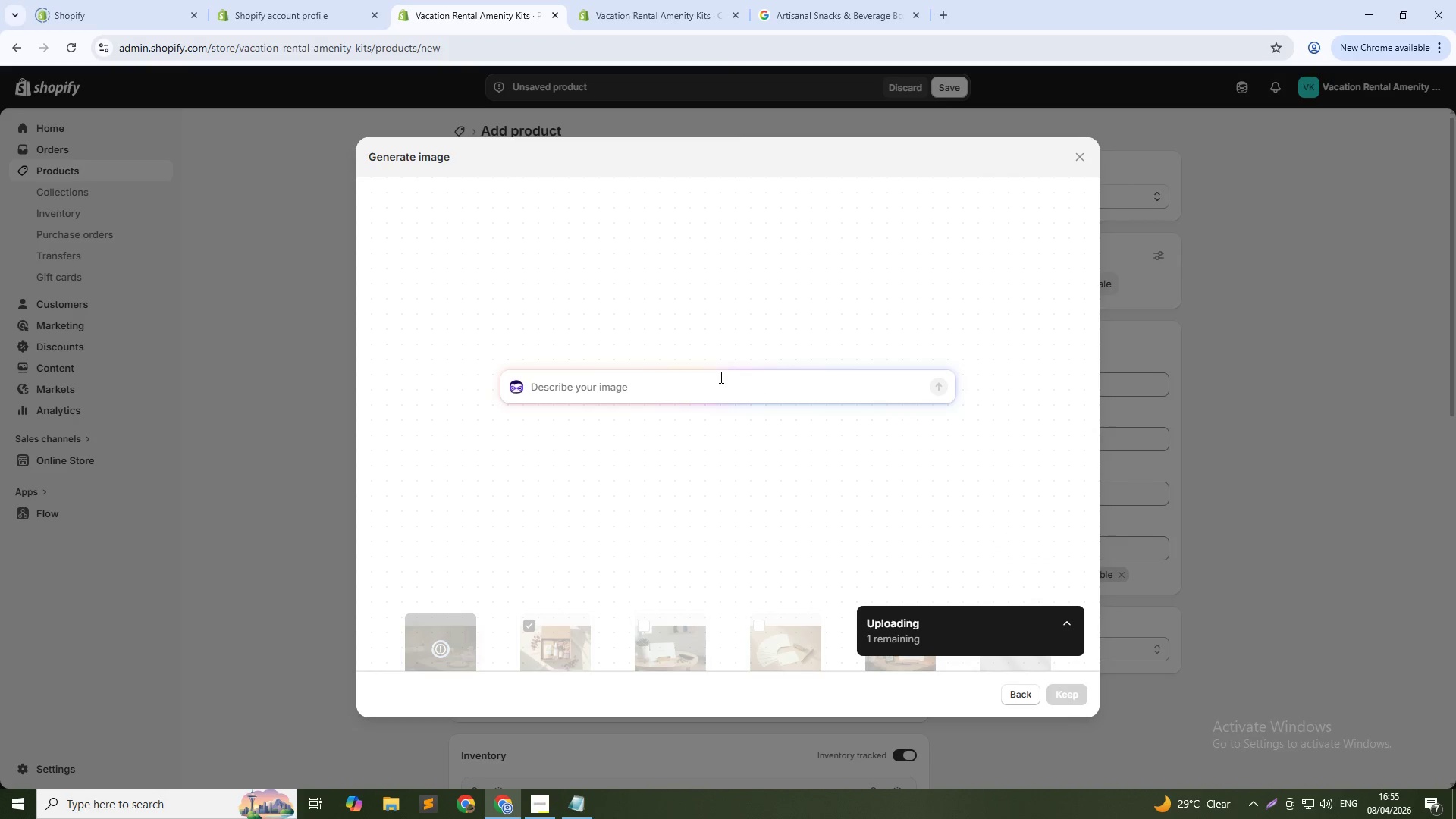 
type(Close-up of a sealed kraft box with a a)
key(Backspace)
type(satin ribbon and a property branded sticker on a marble on )
 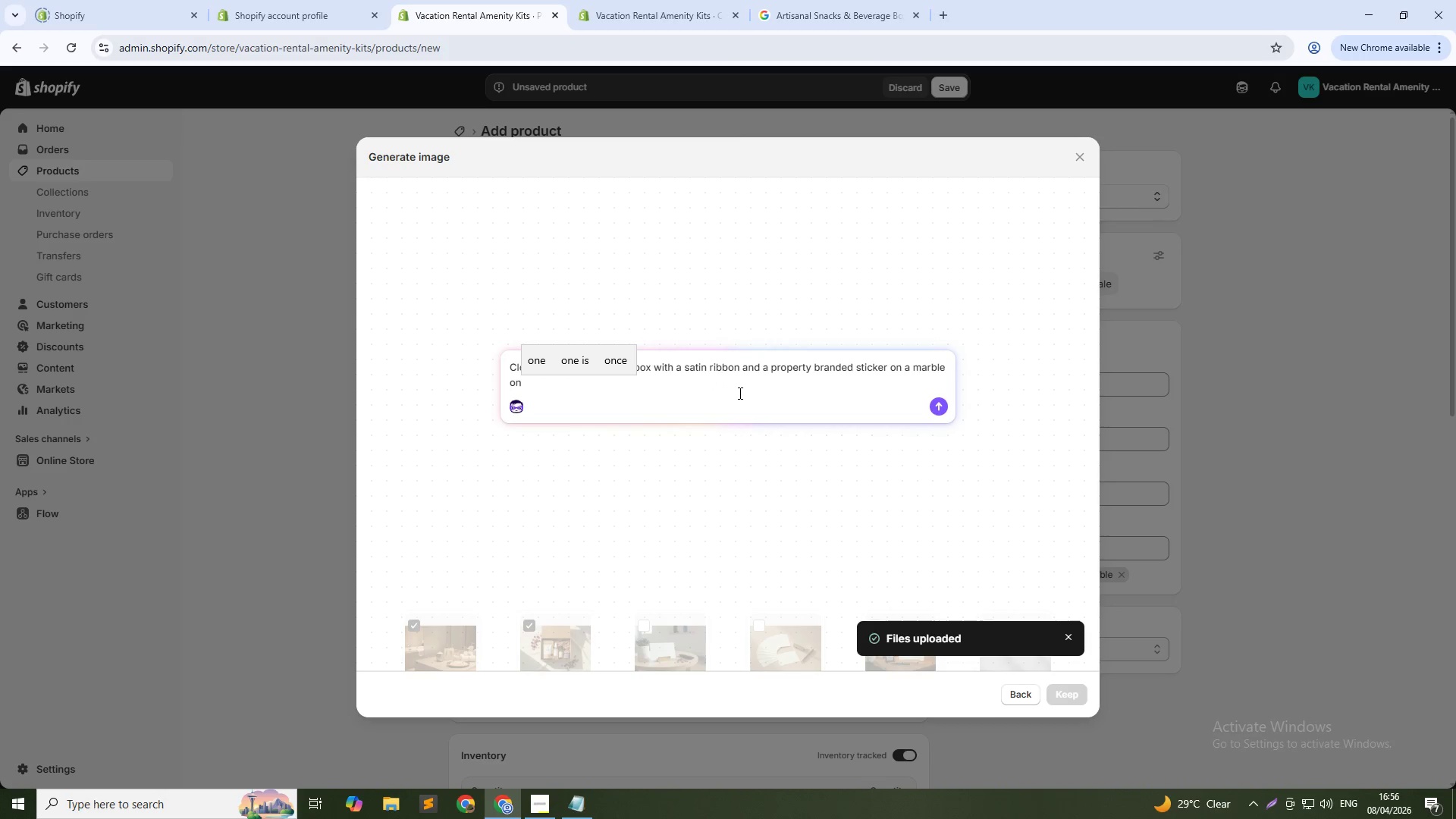 
type(==)
key(Backspace)
key(Backspace)
key(Backspace)
key(Backspace)
key(Backspace)
type(surface, soft blurred background, high-end product photgraphy style)
 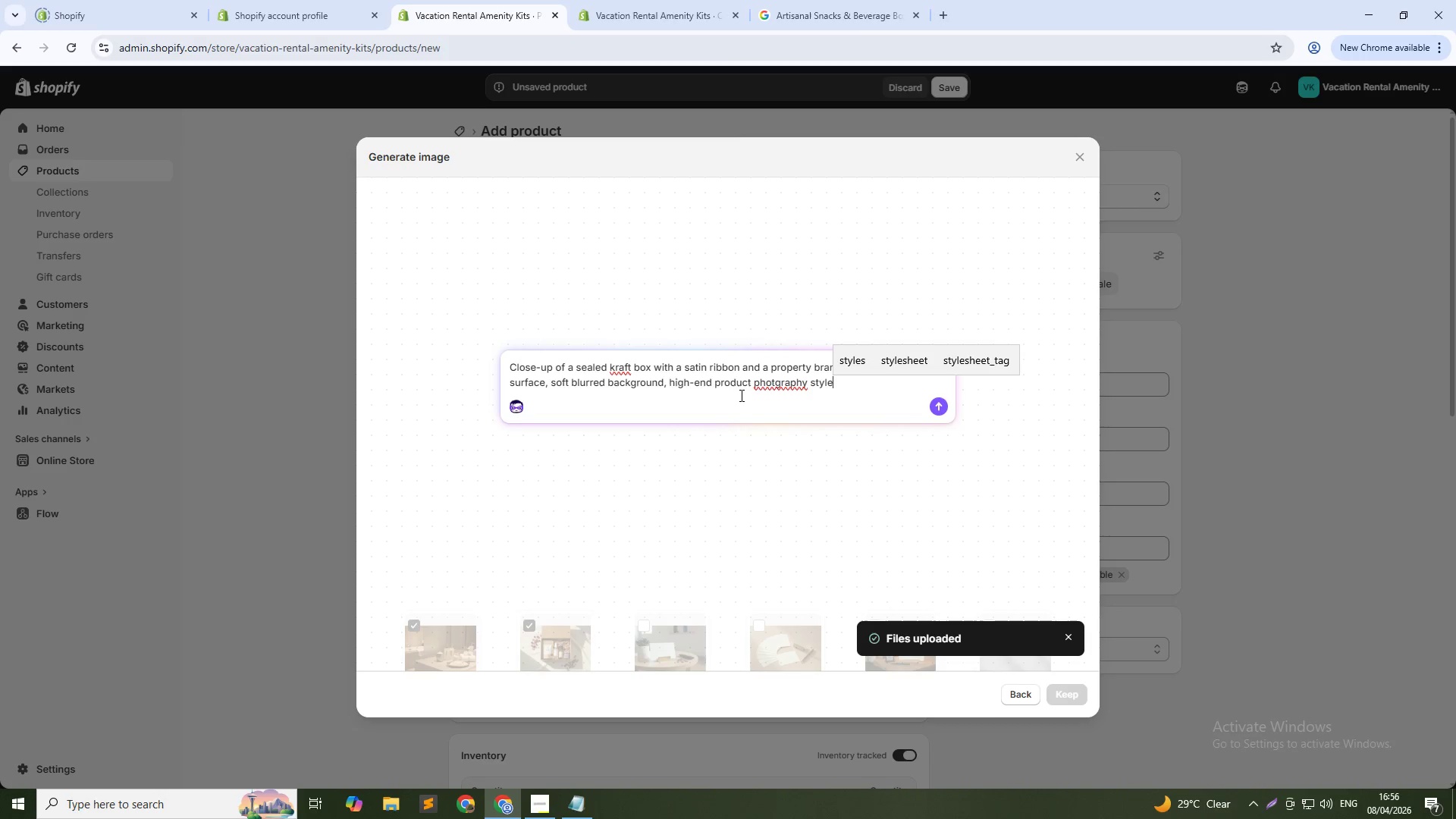 
key(Enter)
 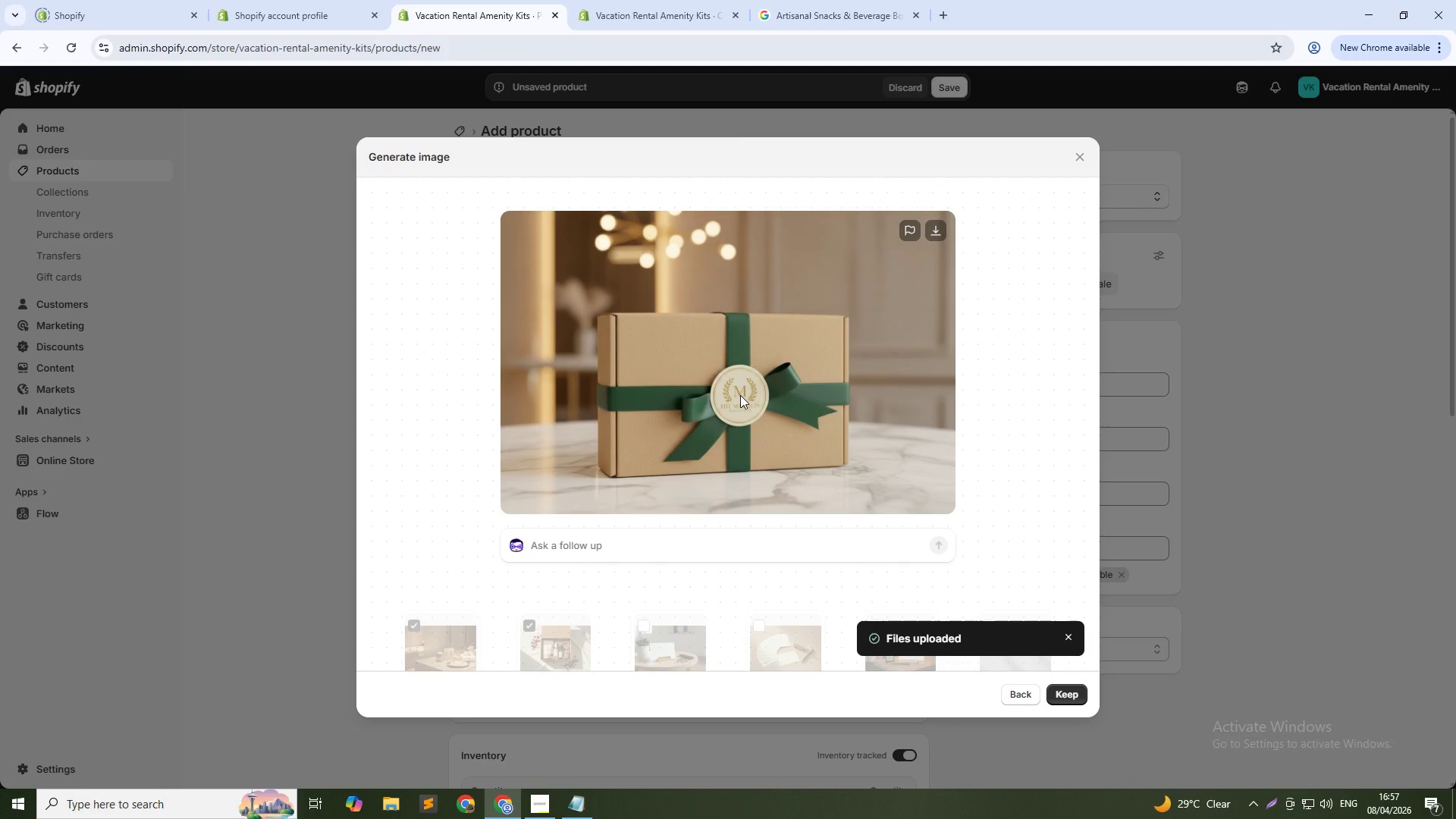 
wait(29.73)
 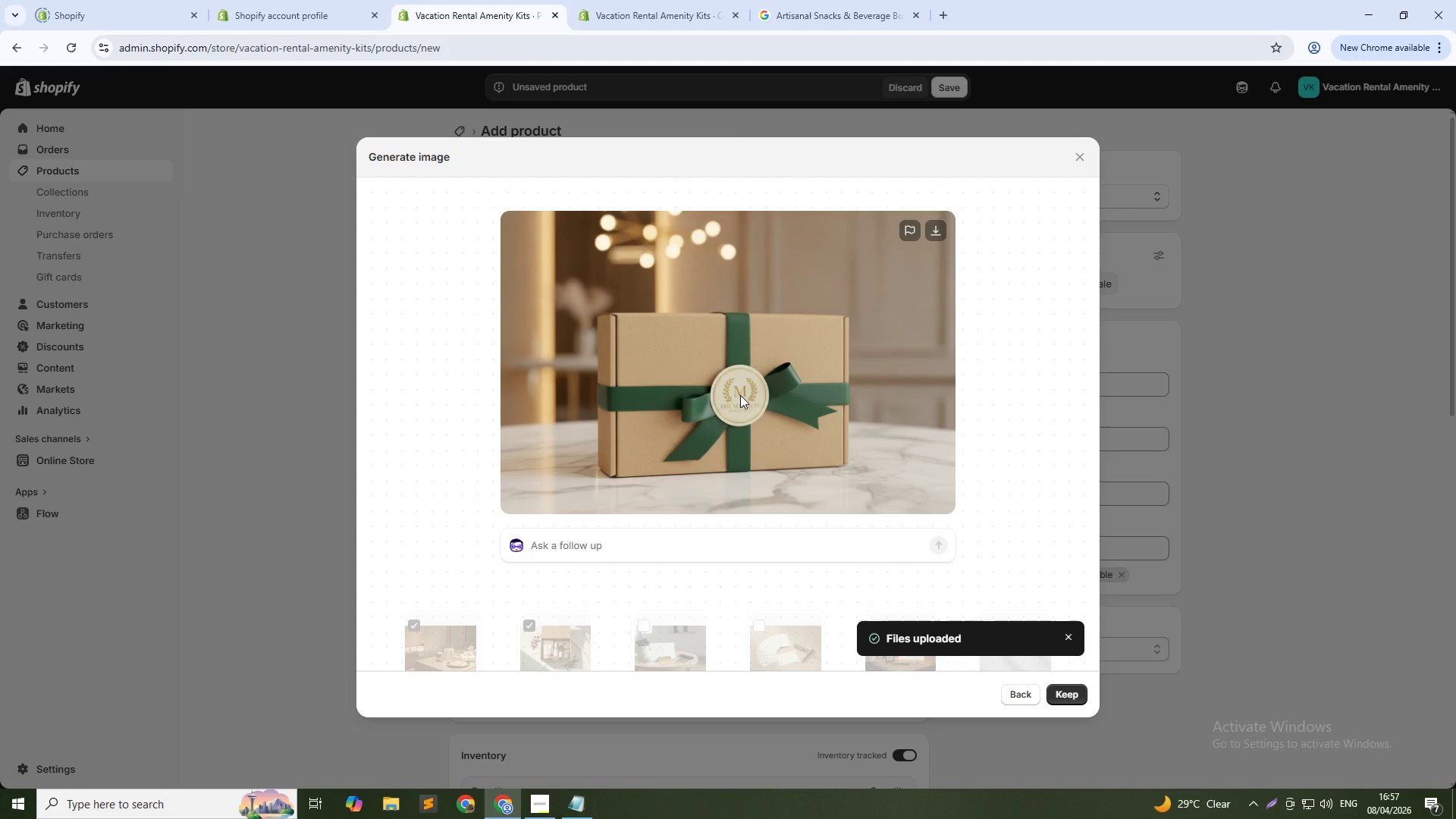 
left_click([1056, 685])
 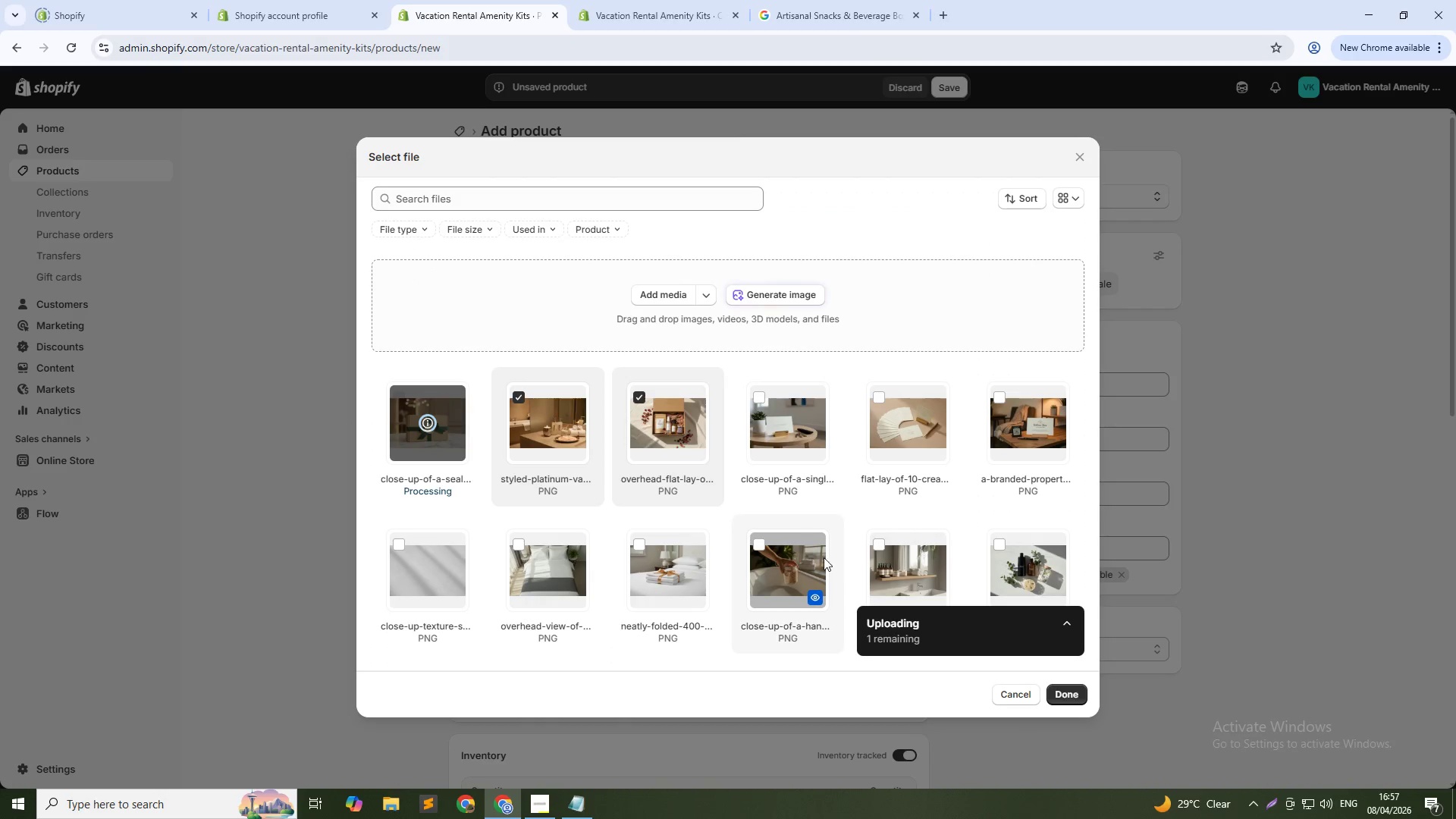 
wait(7.59)
 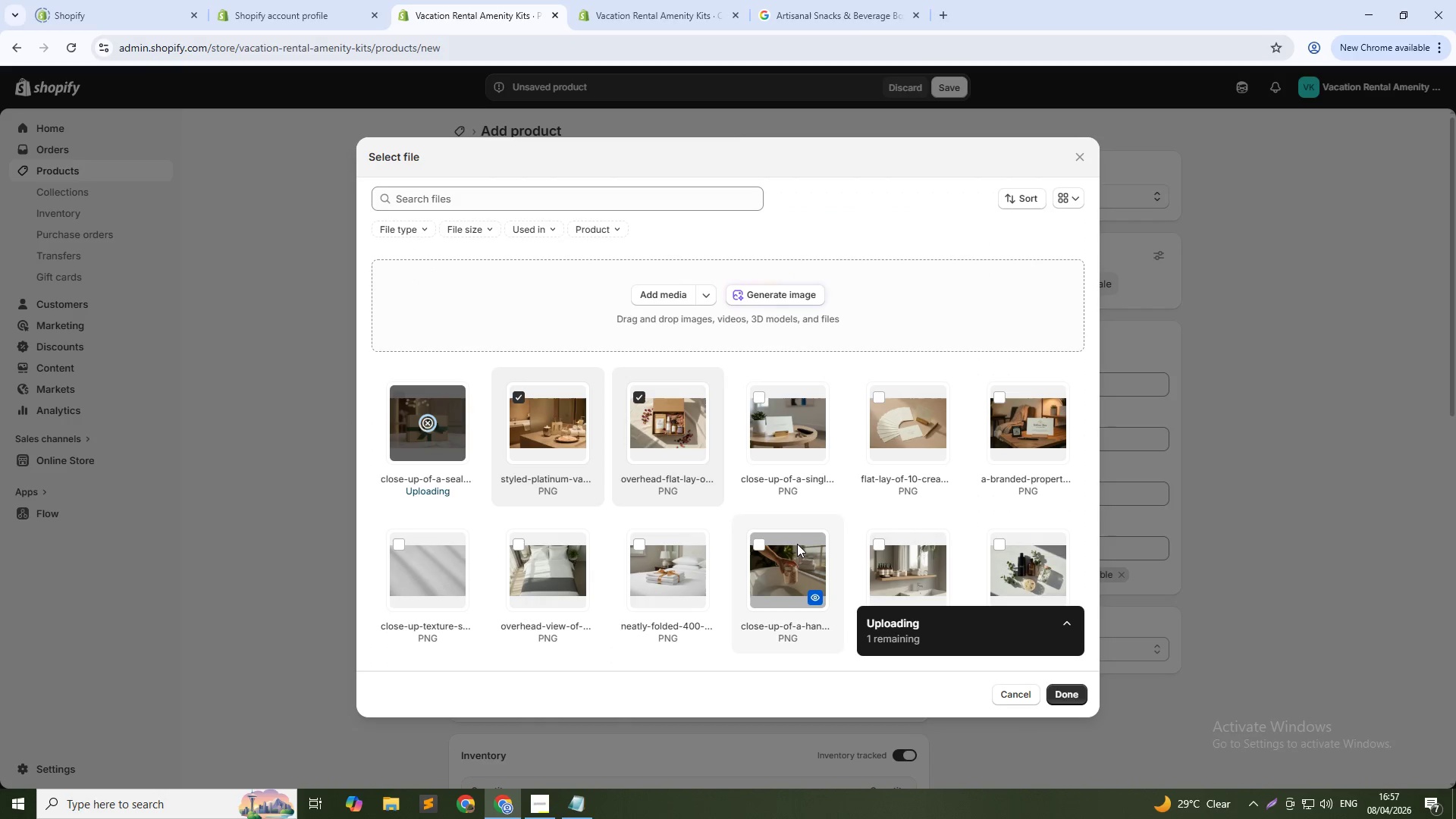 
left_click([1062, 697])
 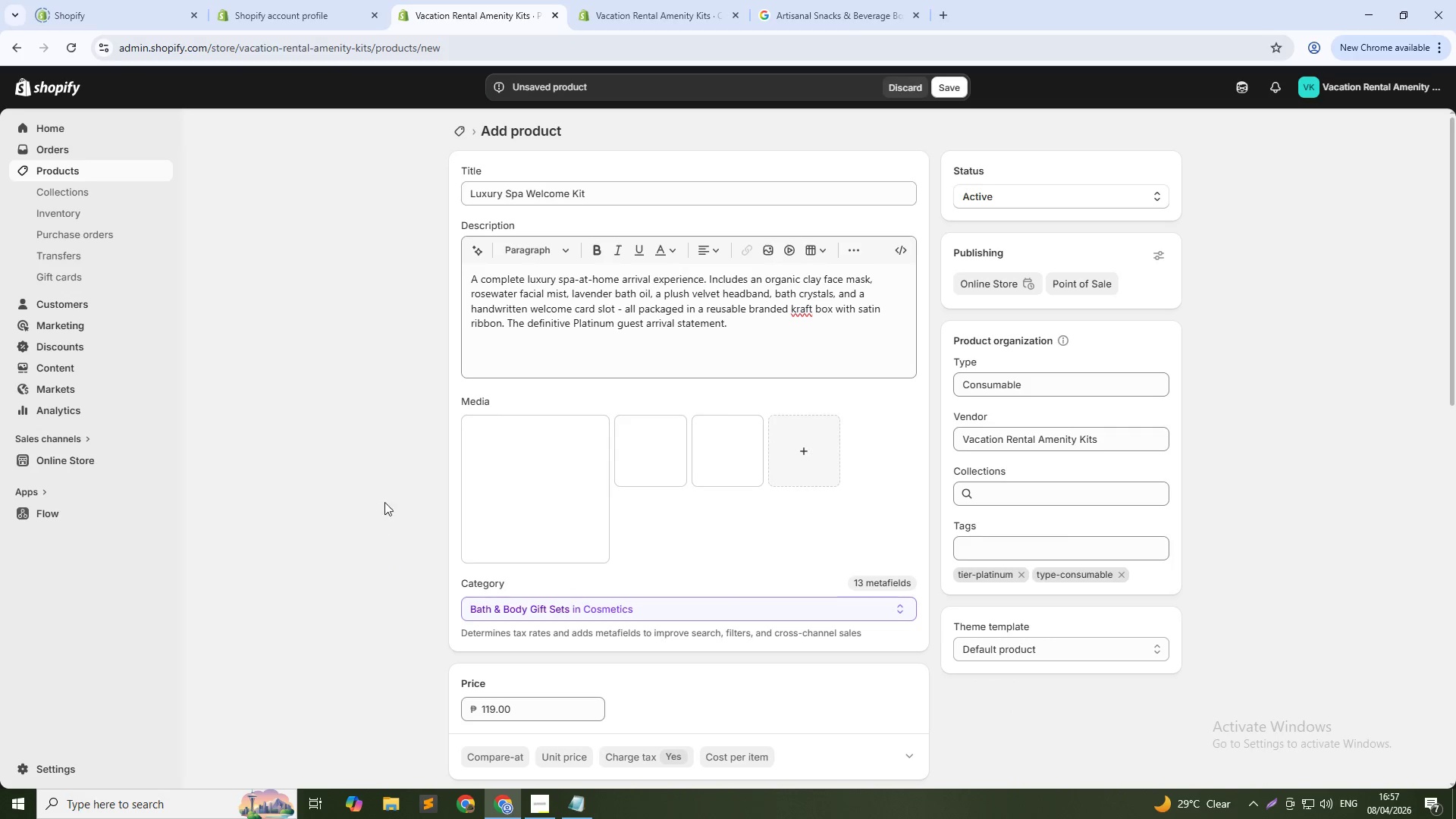 
left_click([554, 500])
 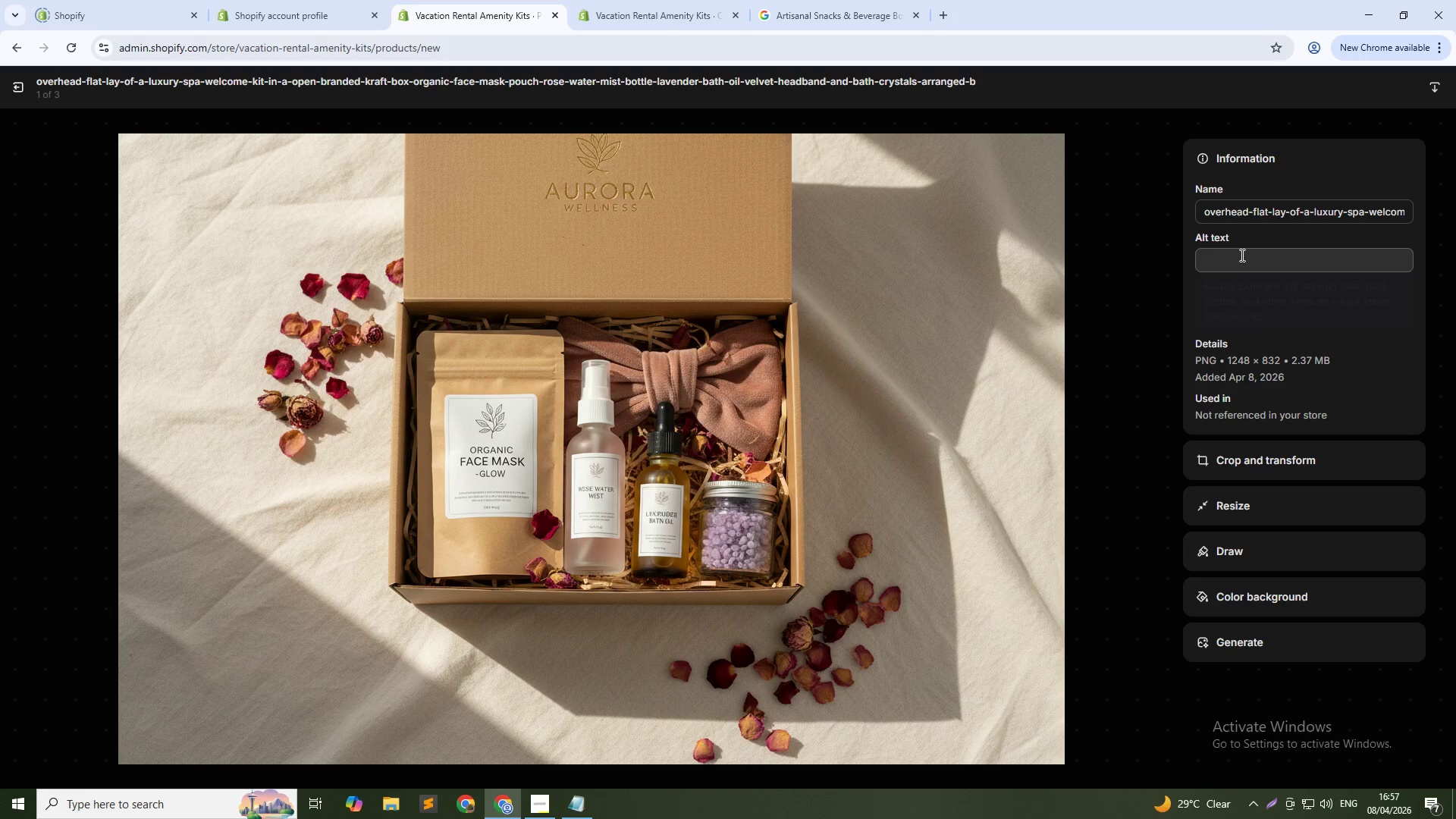 
left_click([1266, 265])
 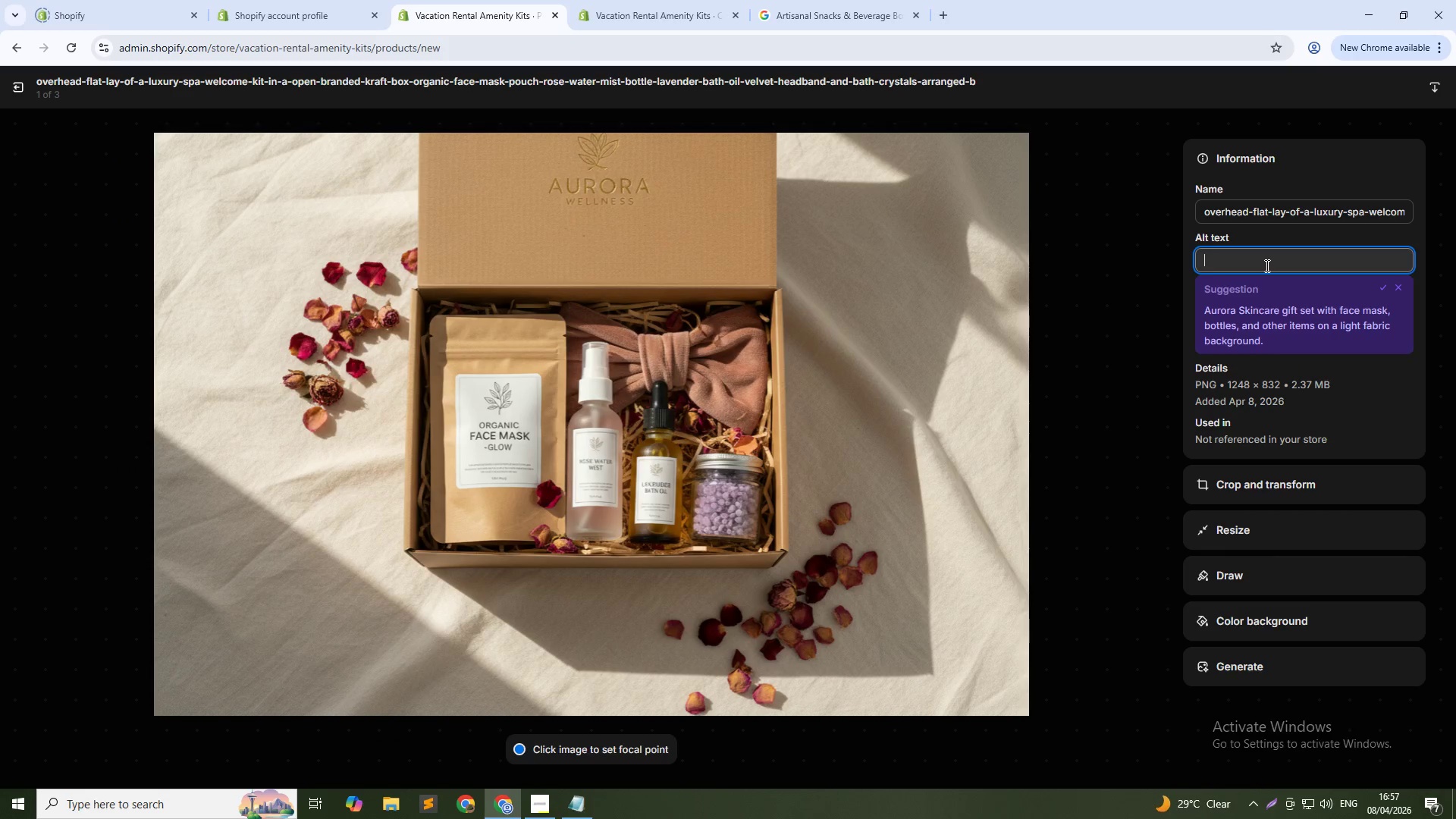 
type(Luxury spa welcome kit with face mask, rose water mist, lavender bath oil, and velvet headba)
 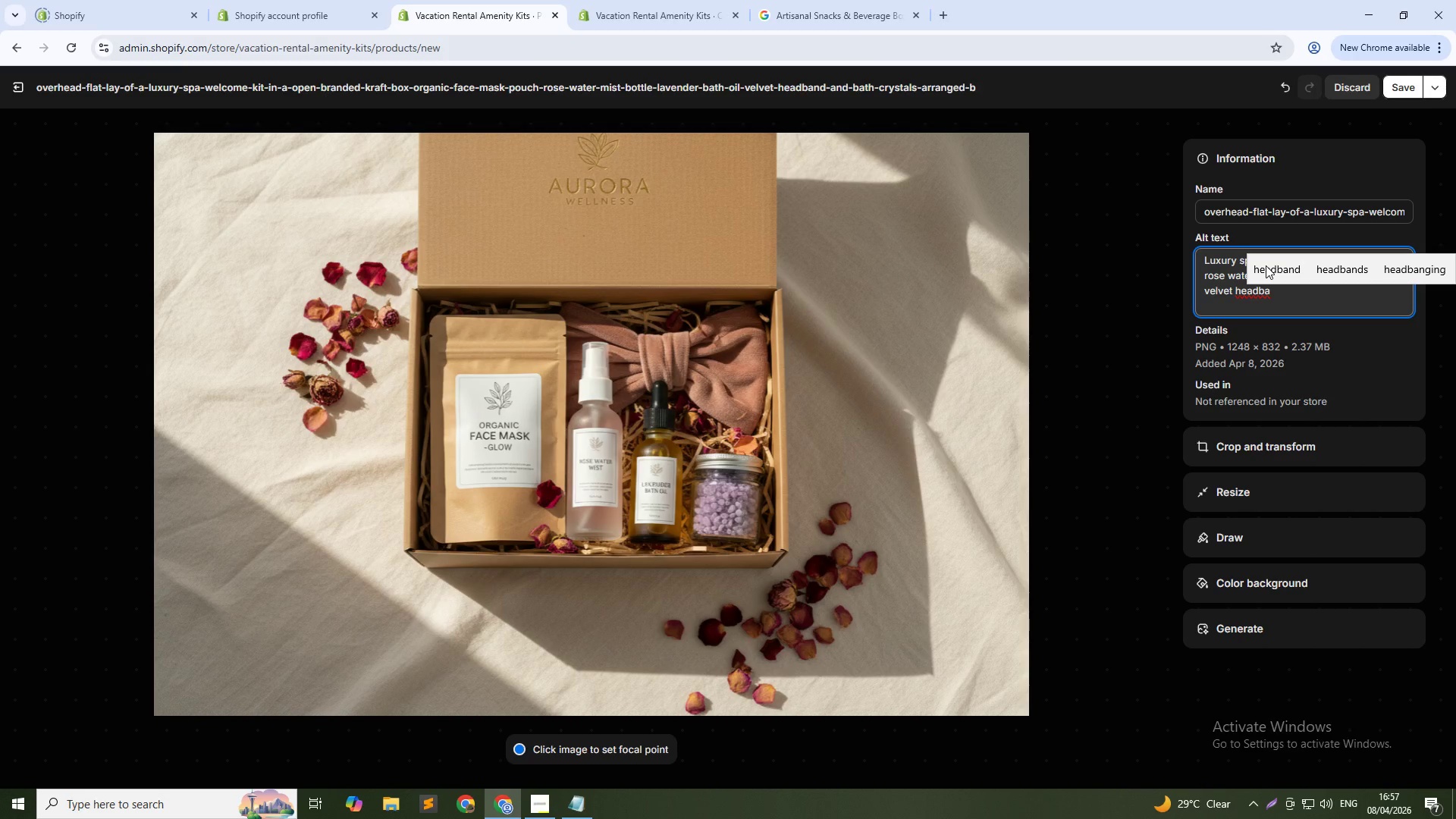 
type(nd in branded kraft box for platinum vacation rental guests)
 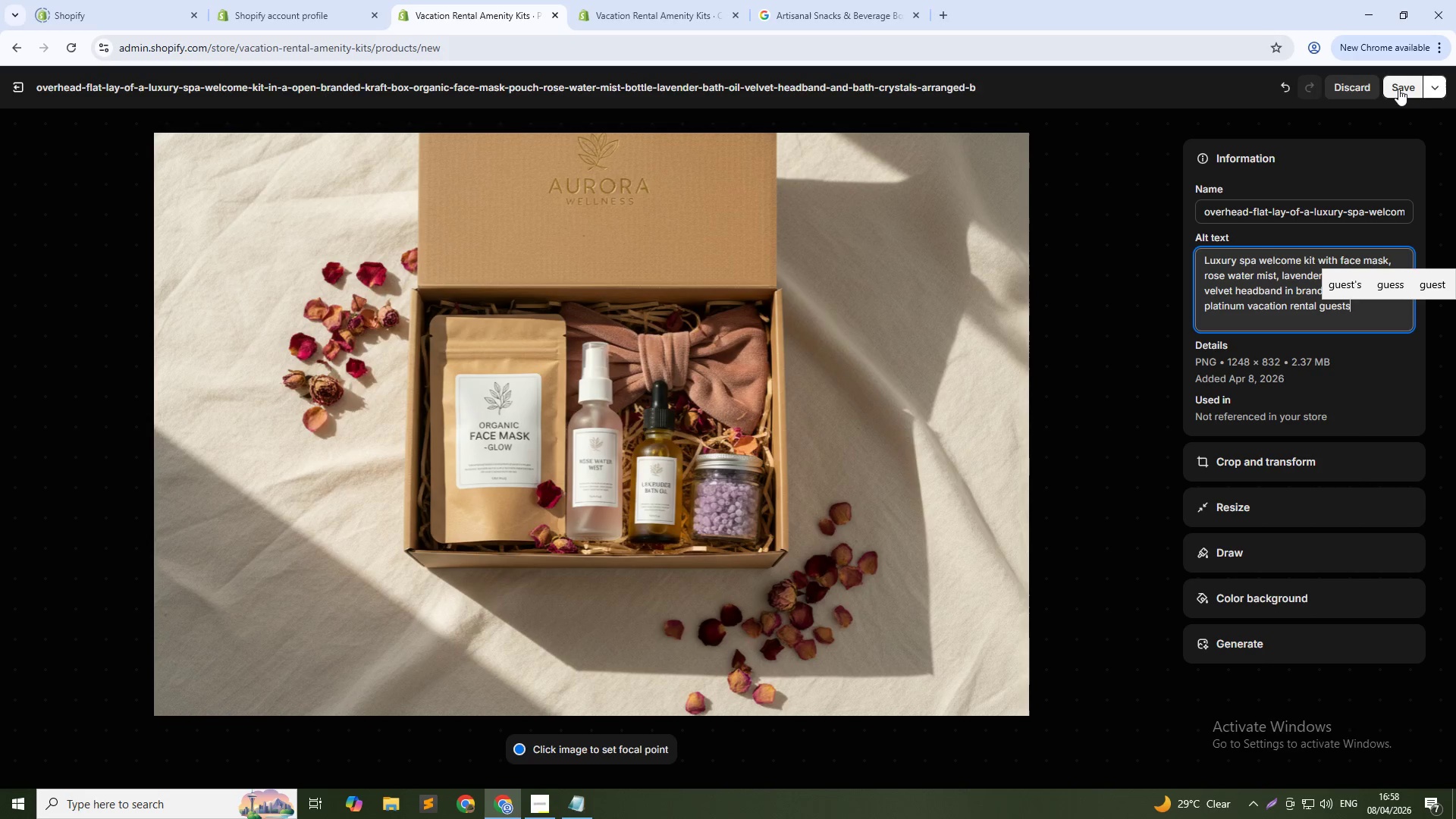 
left_click([1398, 89])
 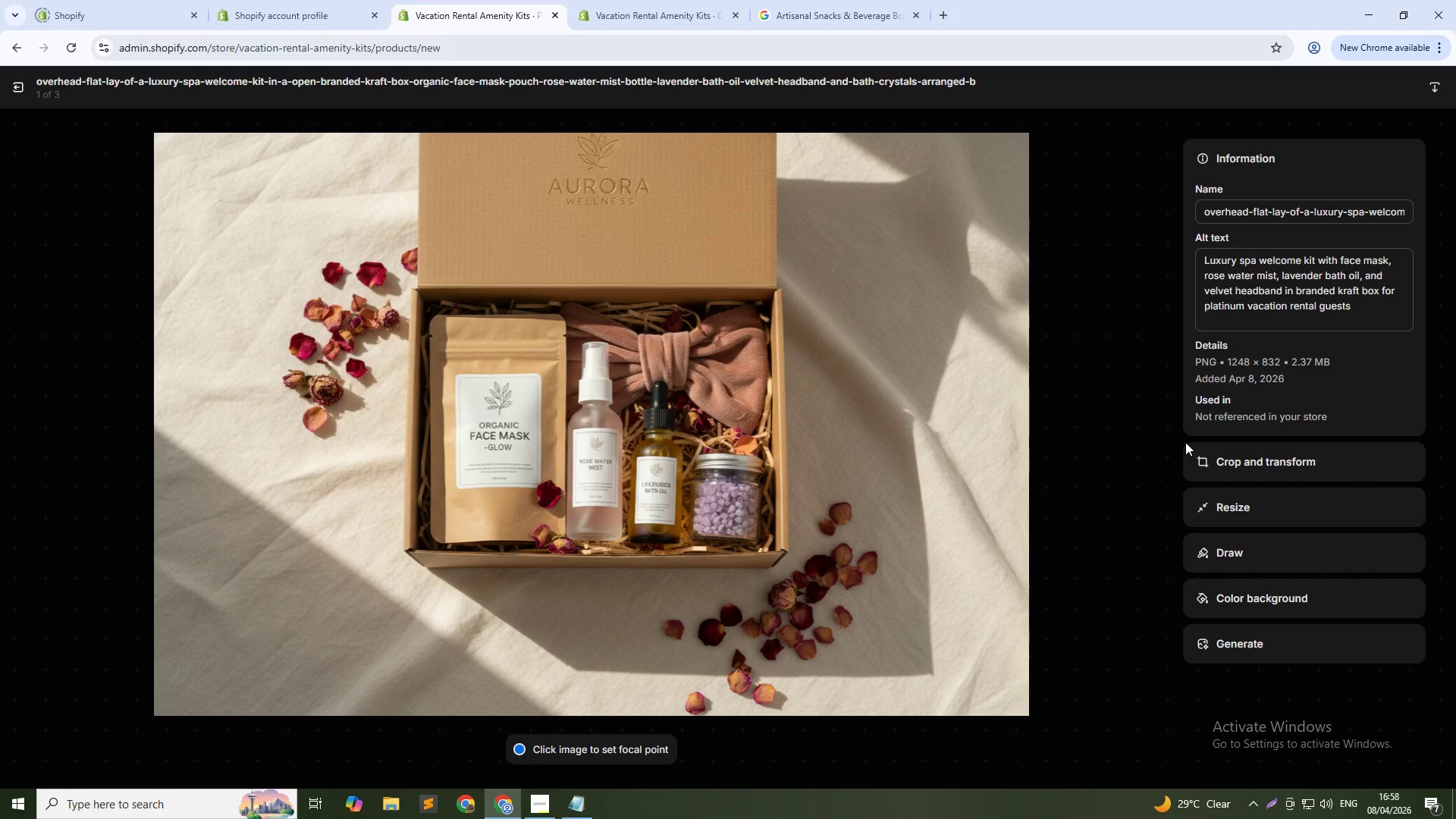 
left_click([1155, 442])
 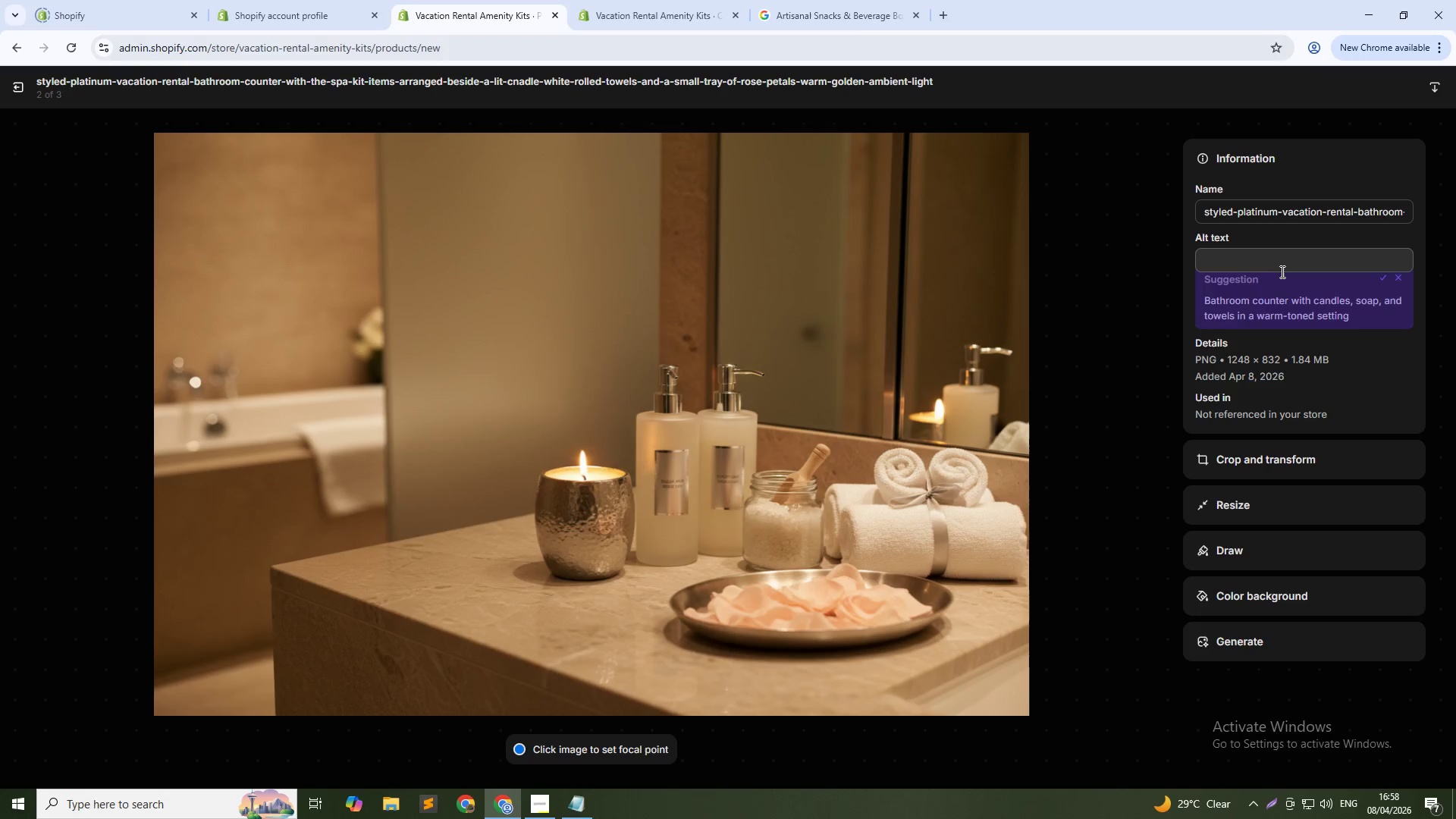 
left_click([1291, 260])
 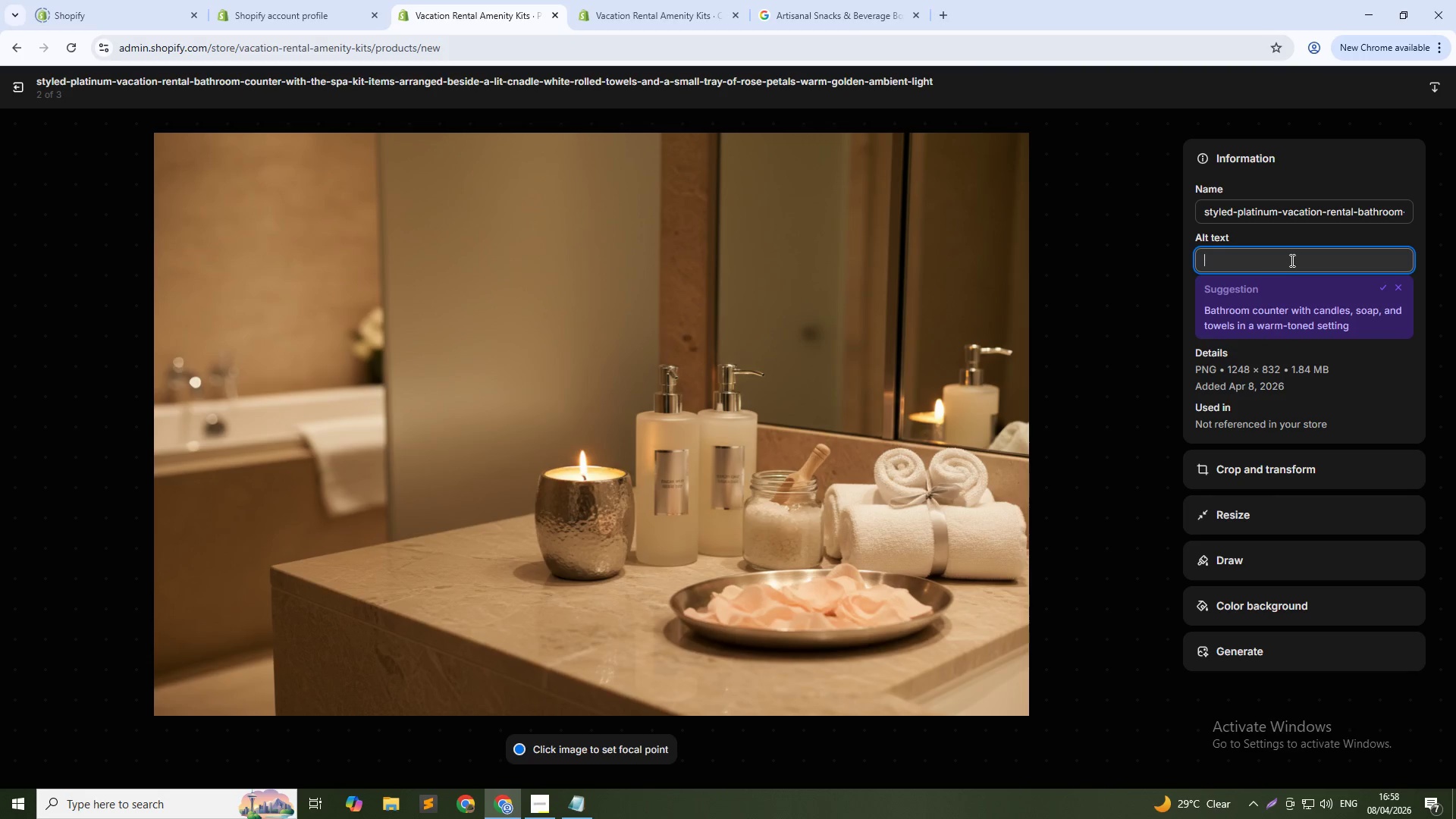 
type(Platinm-tier vacation rental bathroom styled with luxury spa kit,  )
 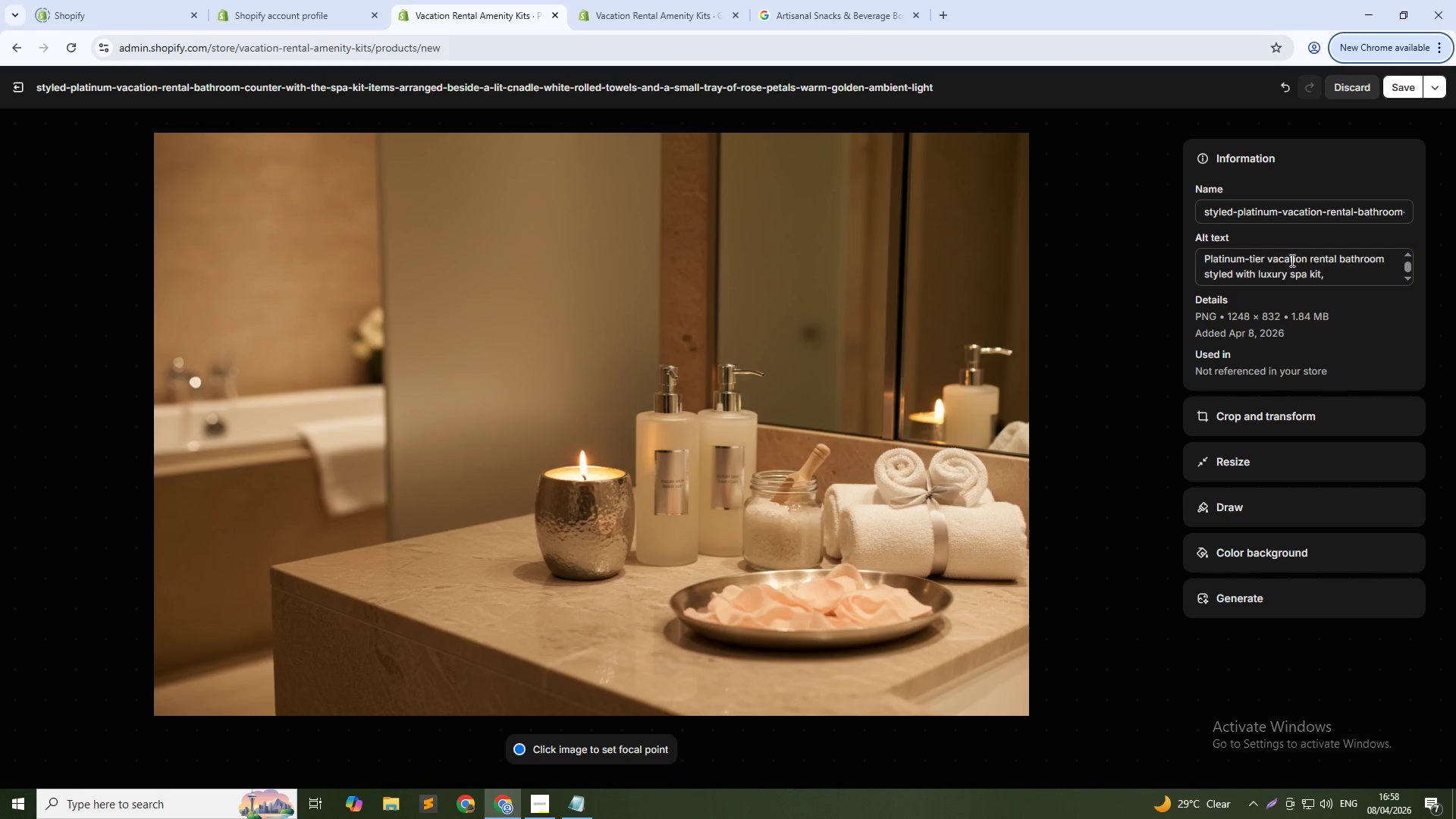 
key(Alt+AltLeft)
 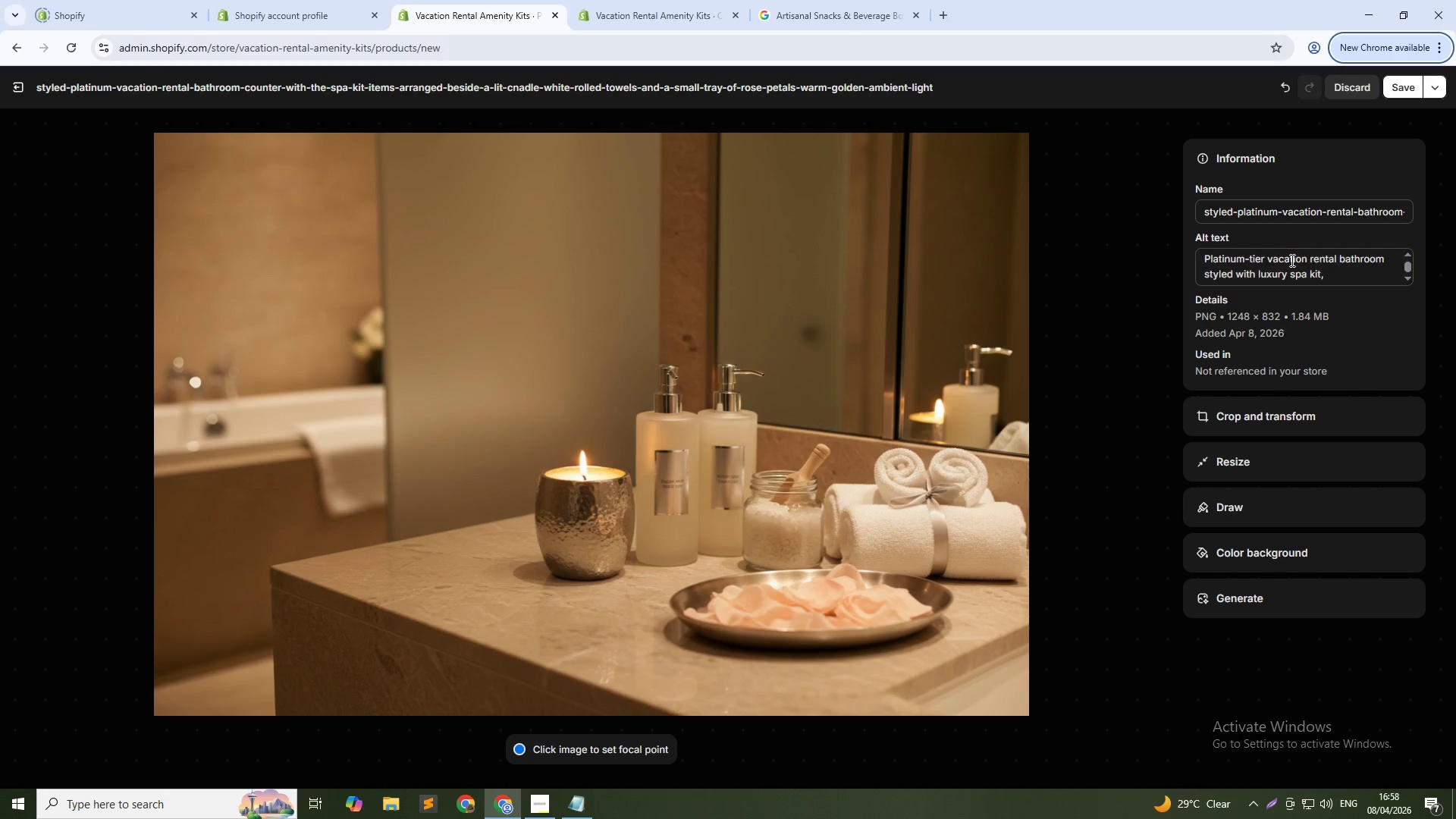 
key(Alt+AltLeft)
 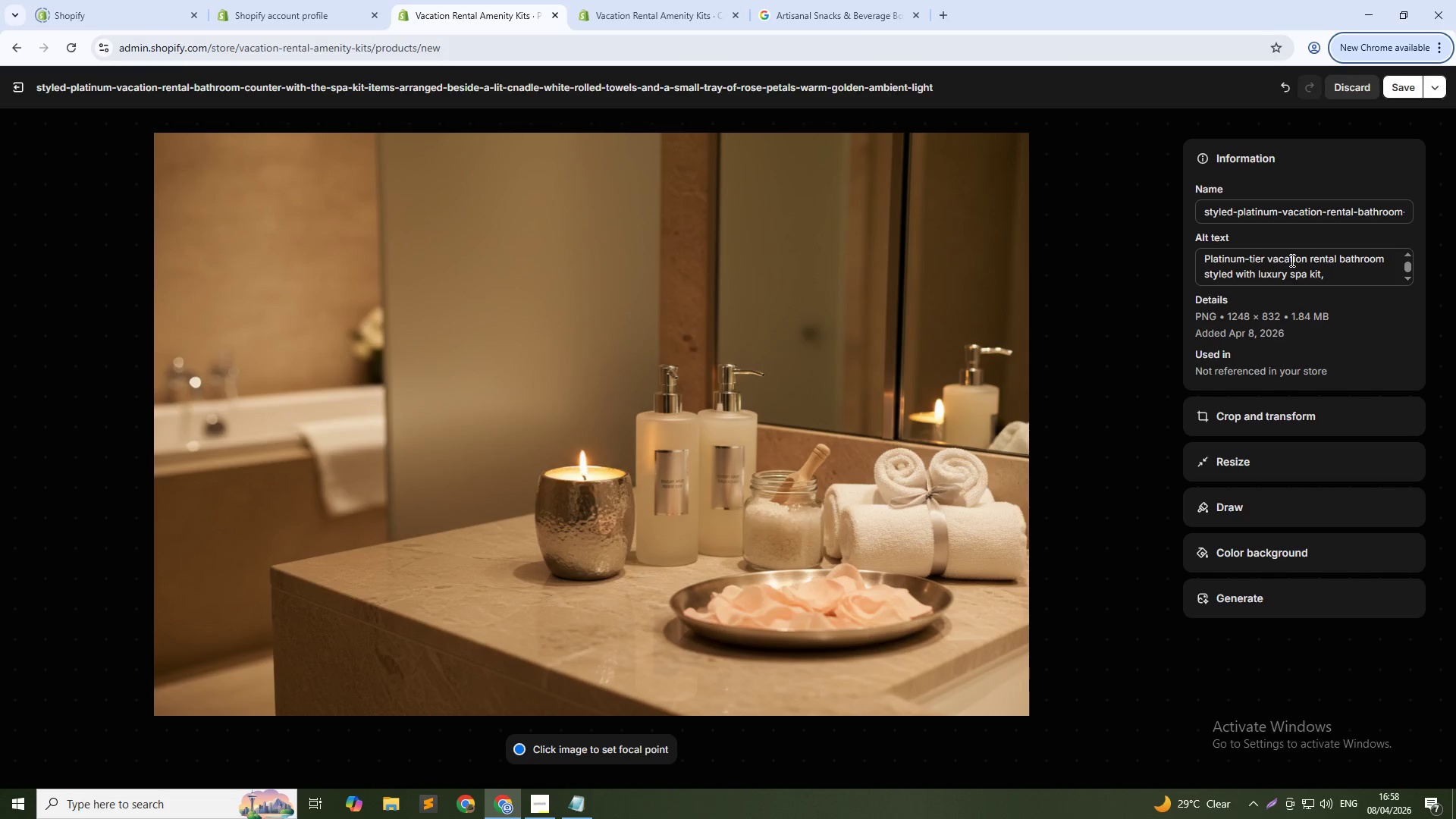 
key(Alt+Tab)